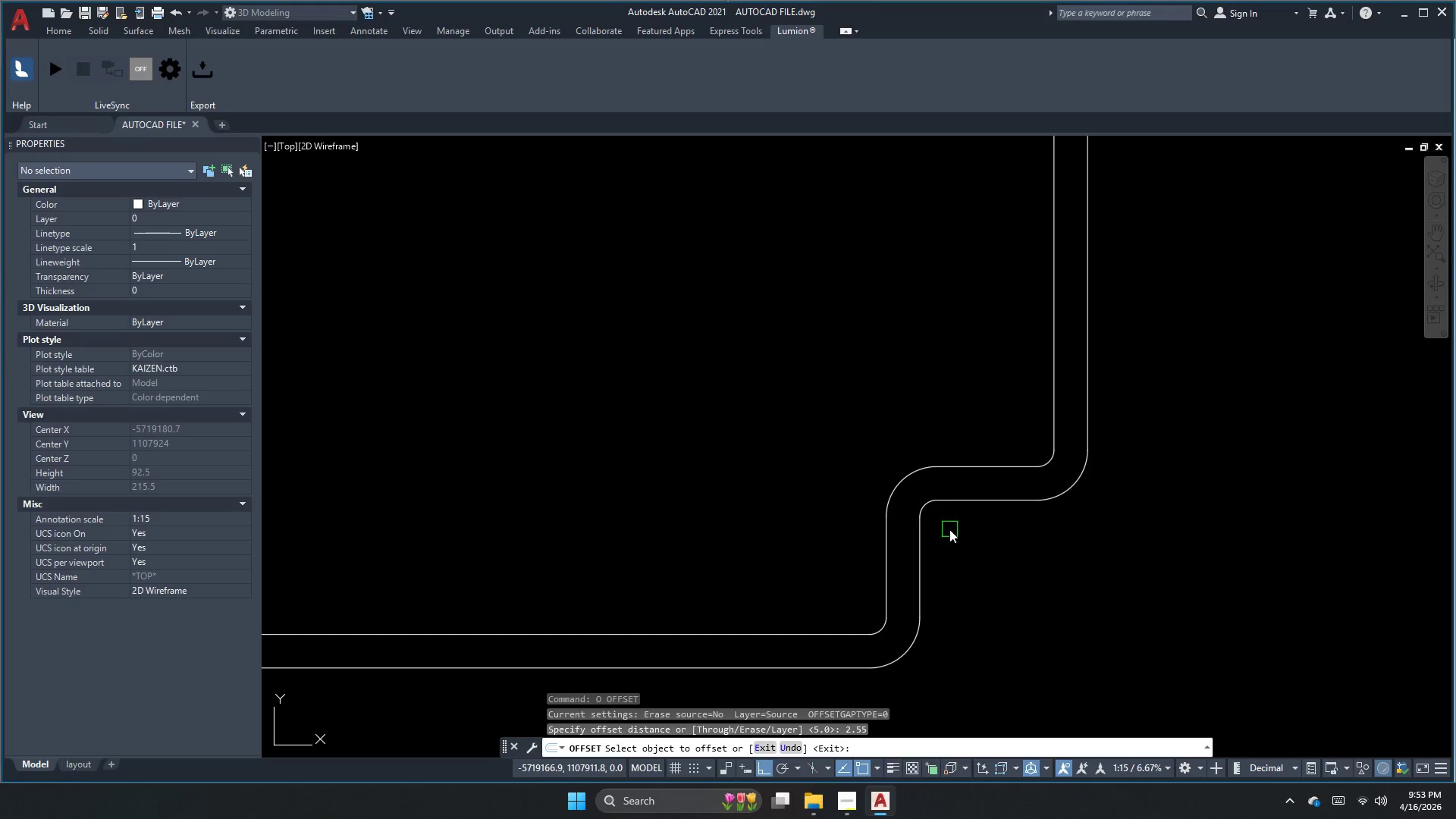 
key(Escape)
 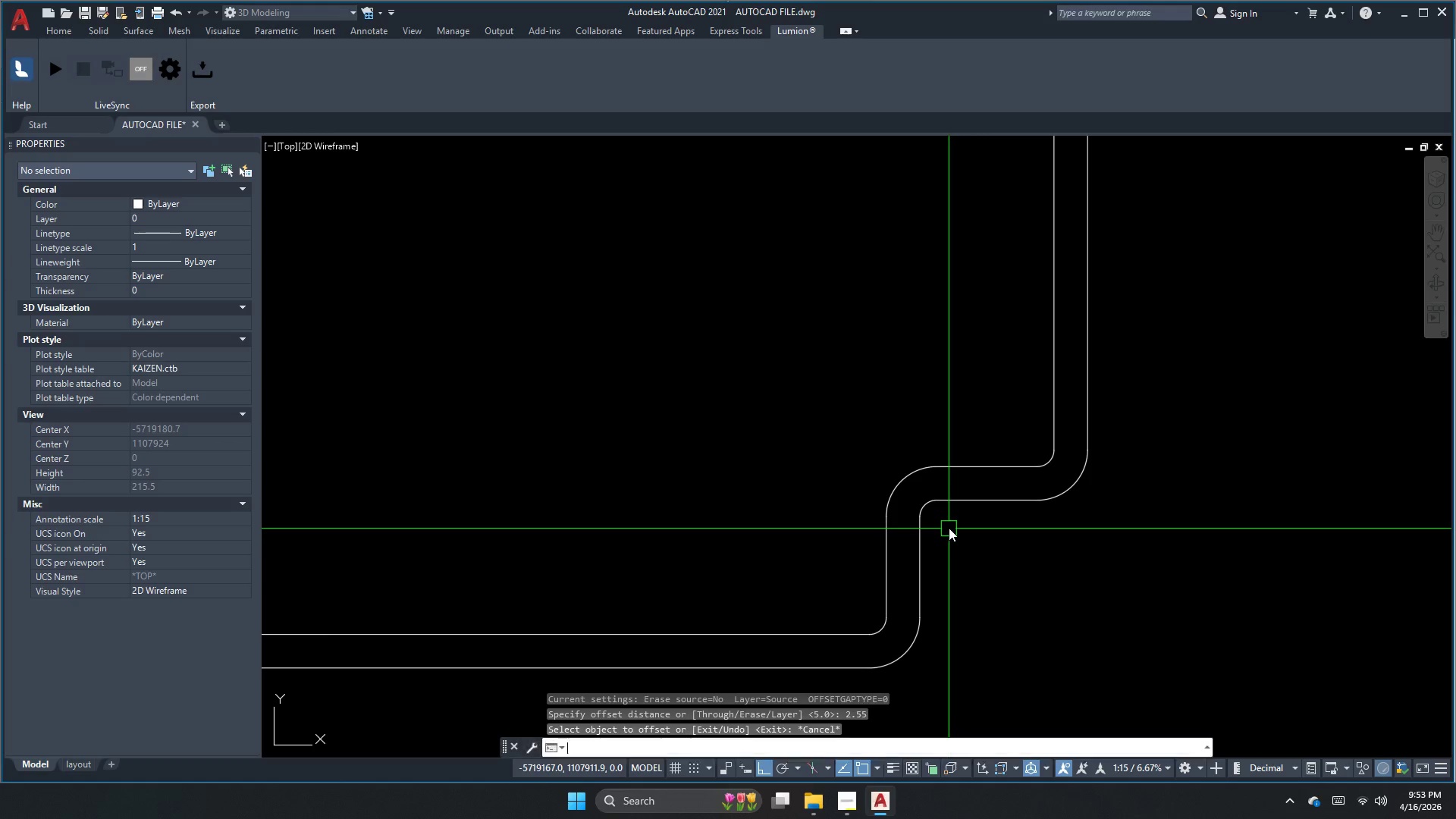 
key(Backquote)
 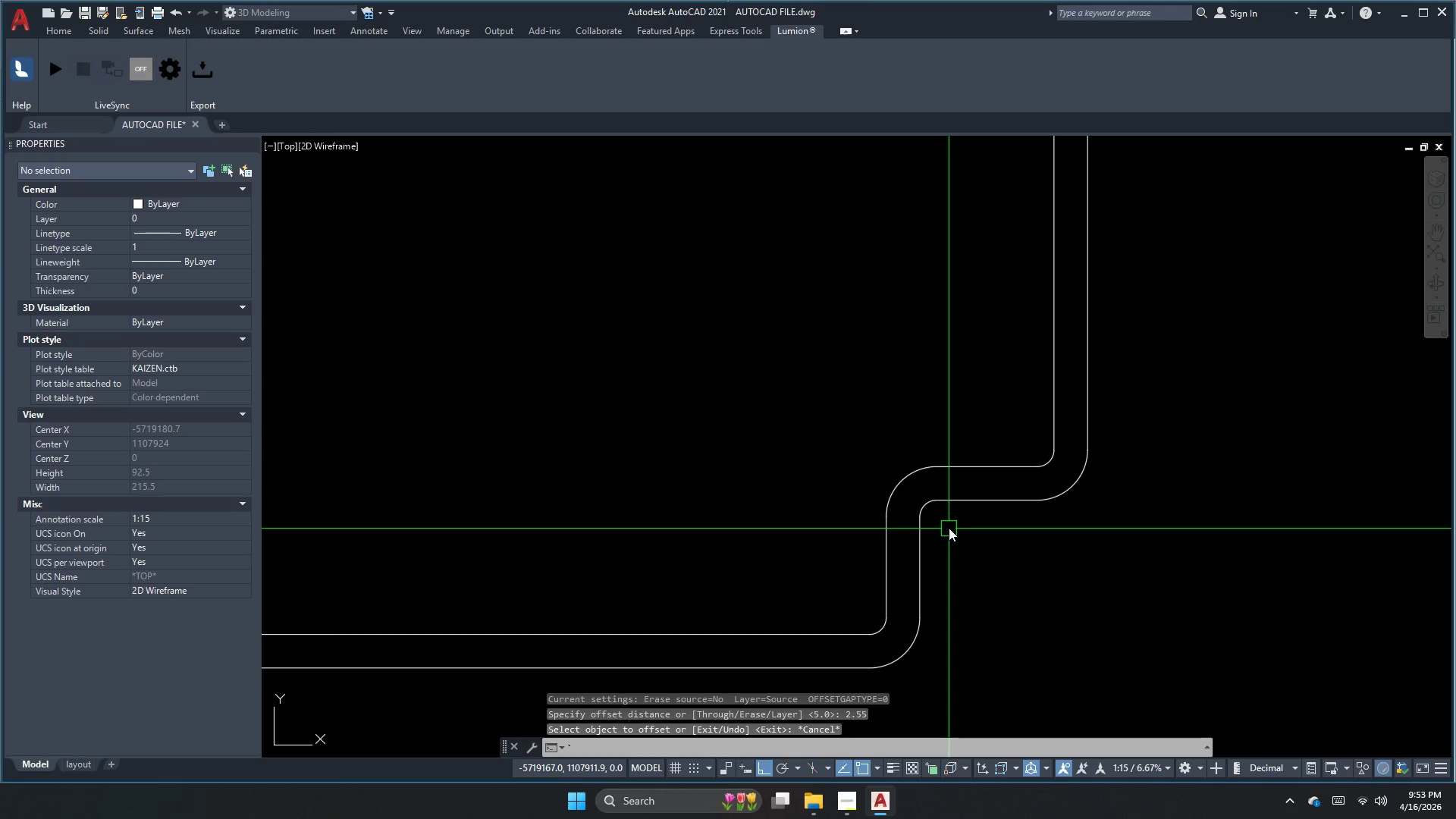 
key(Escape)
 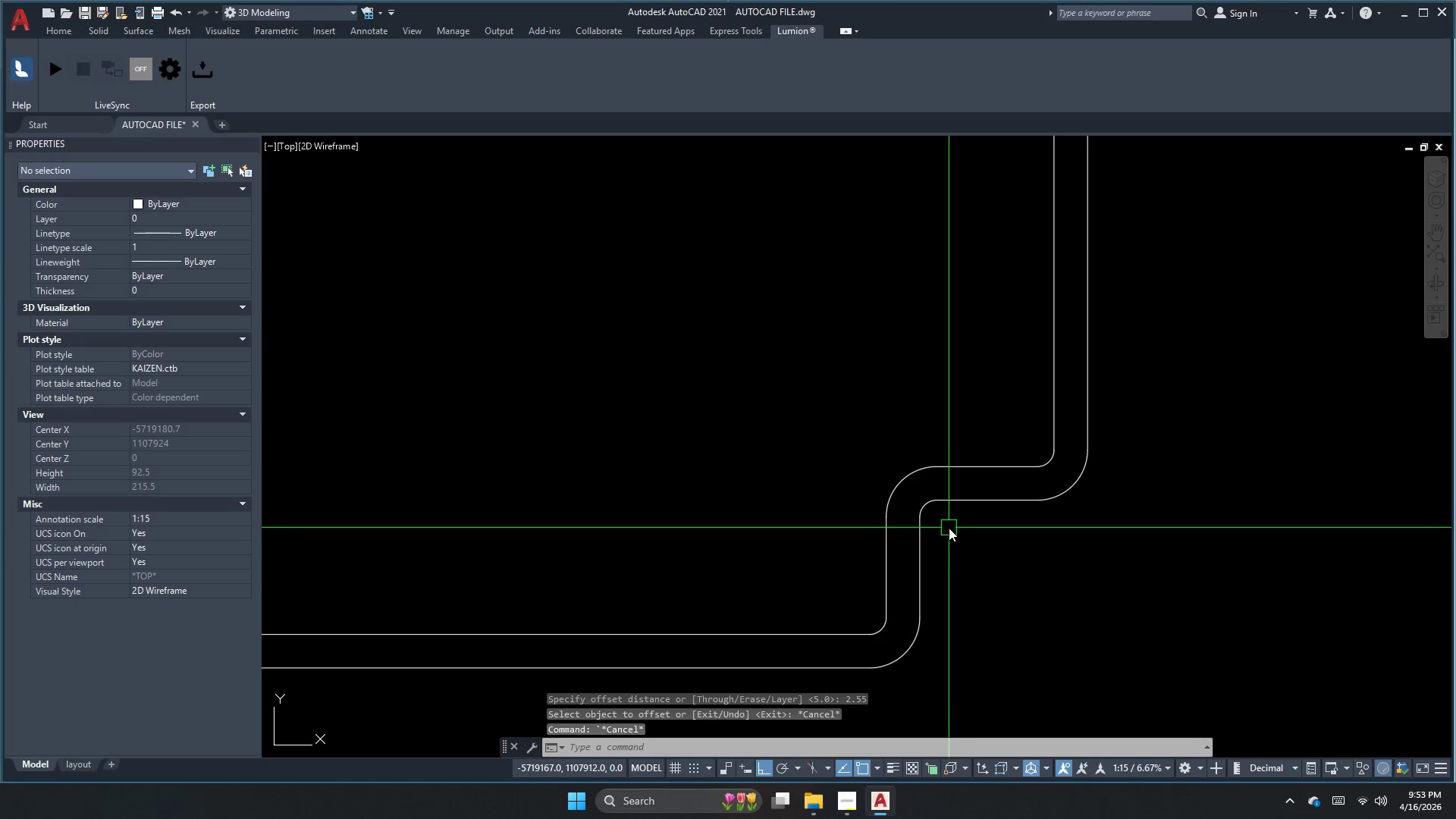 
key(O)
 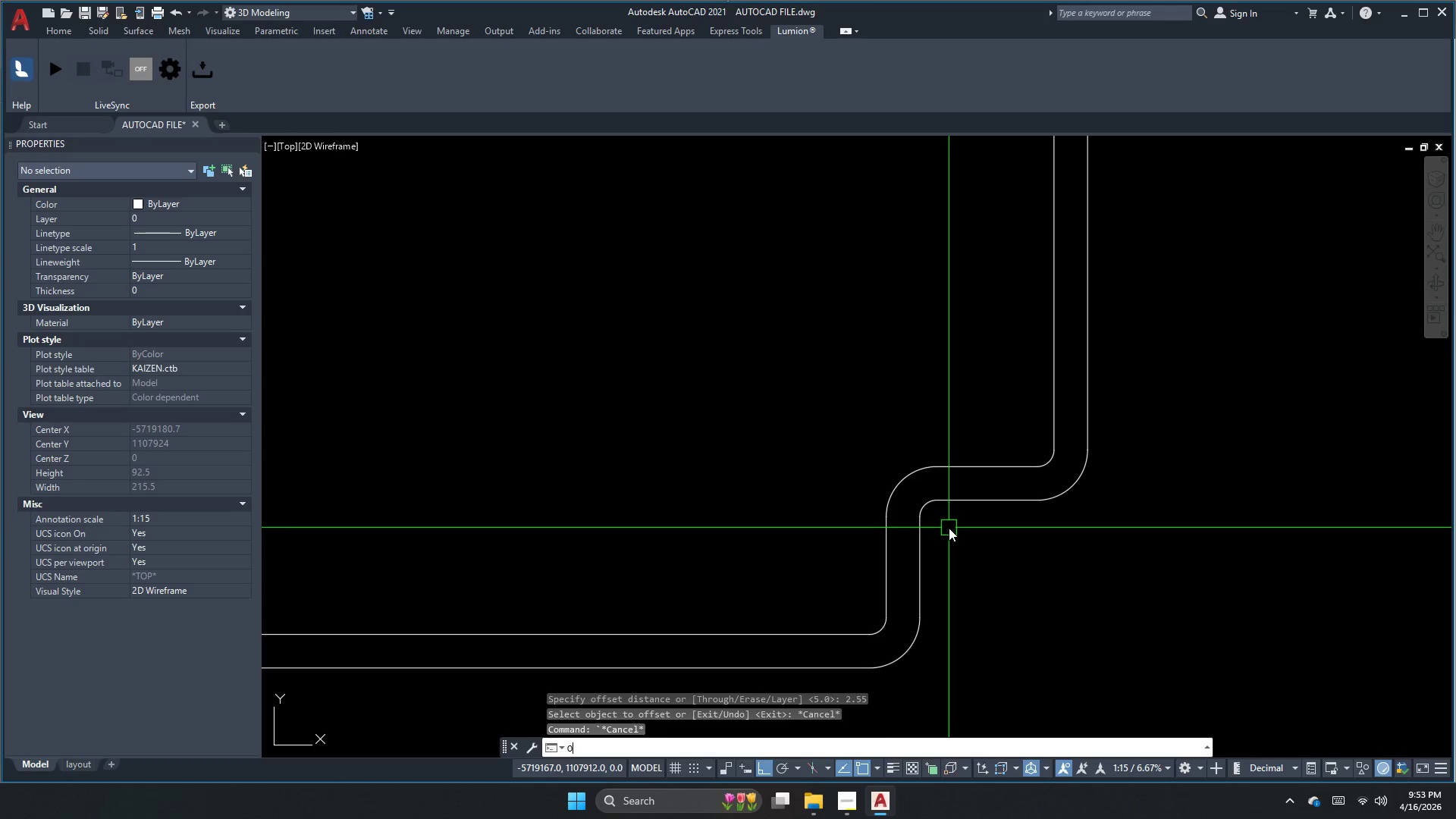 
key(Space)
 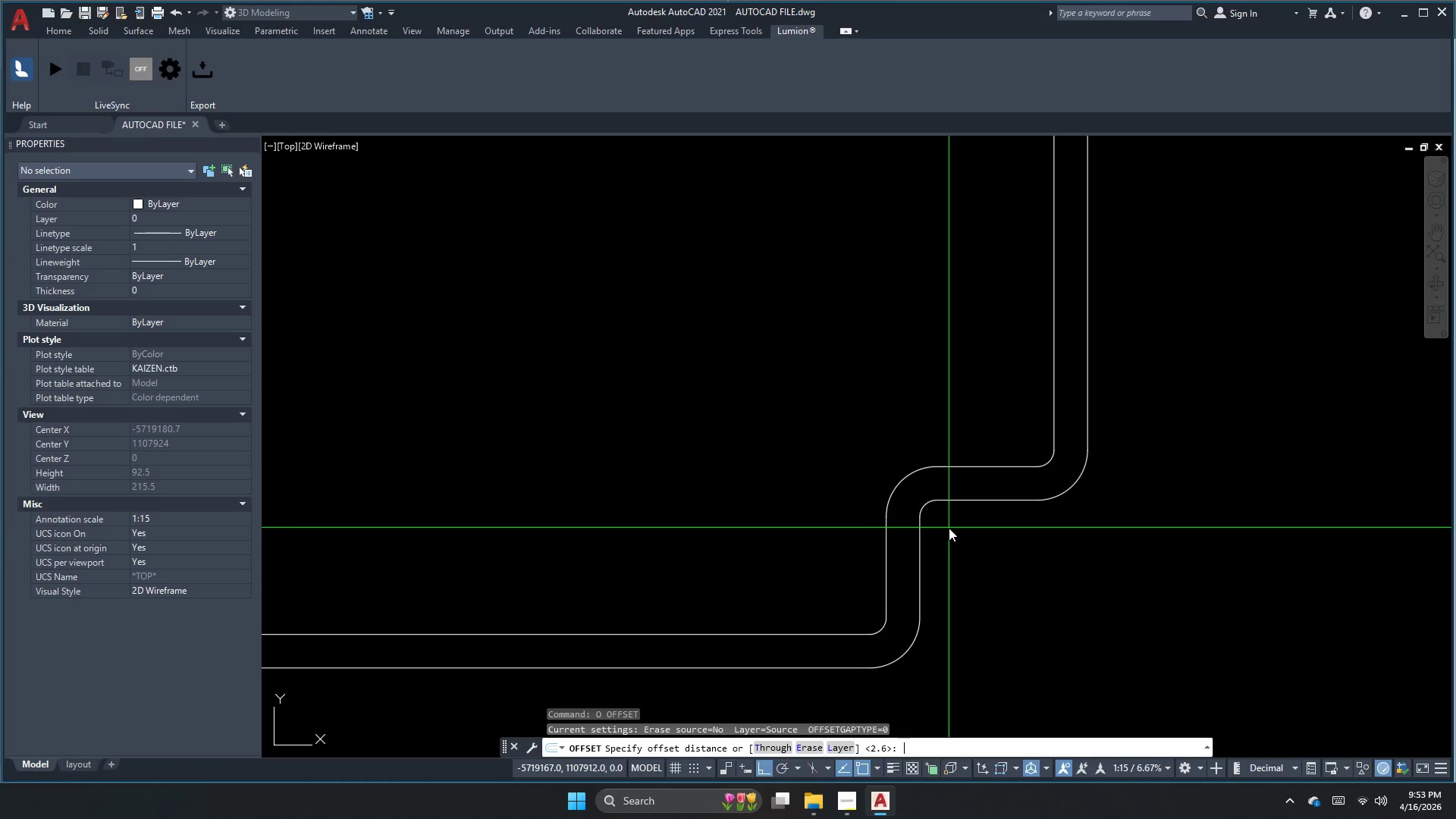 
key(Numpad2)
 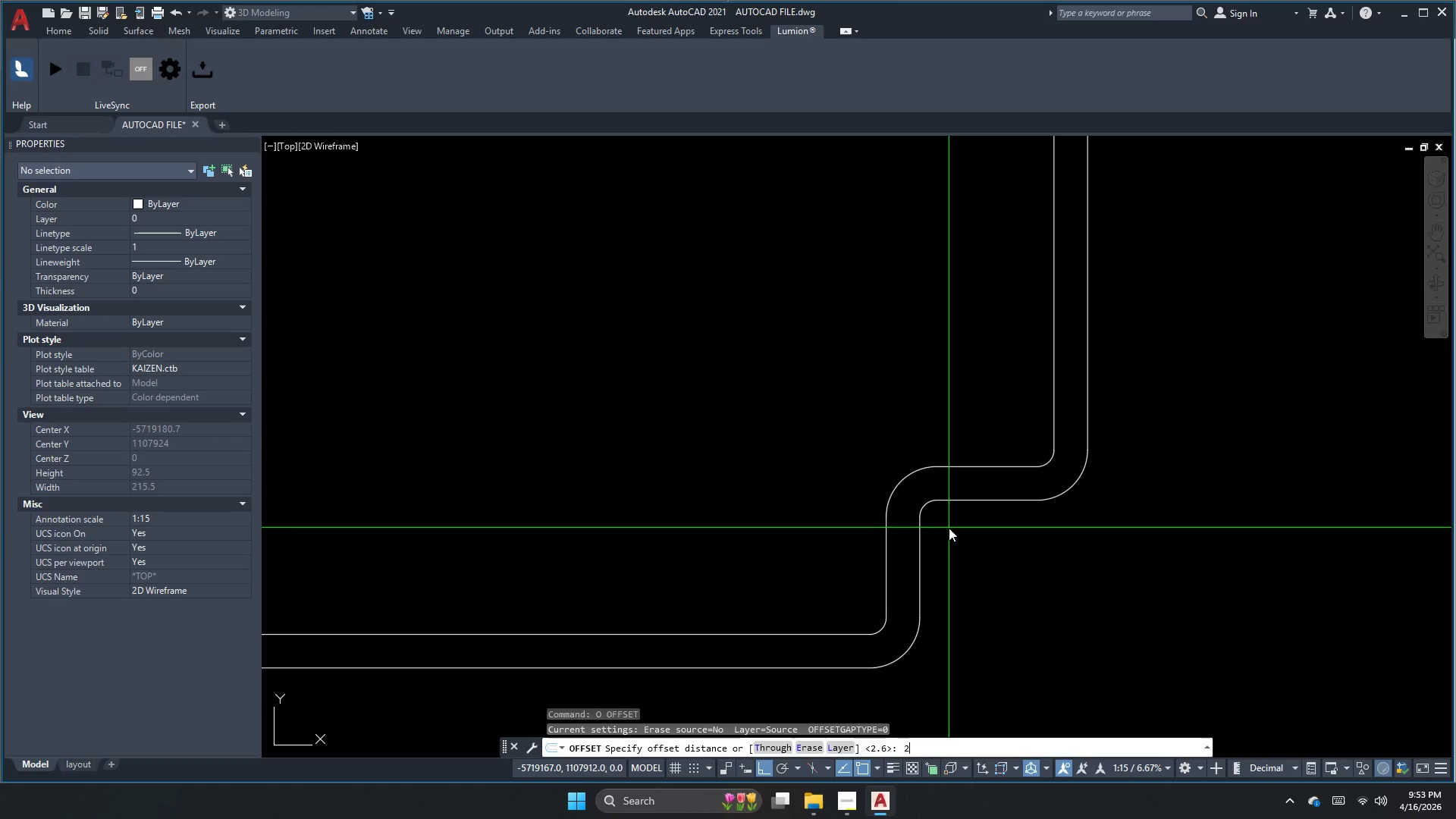 
key(NumpadDecimal)
 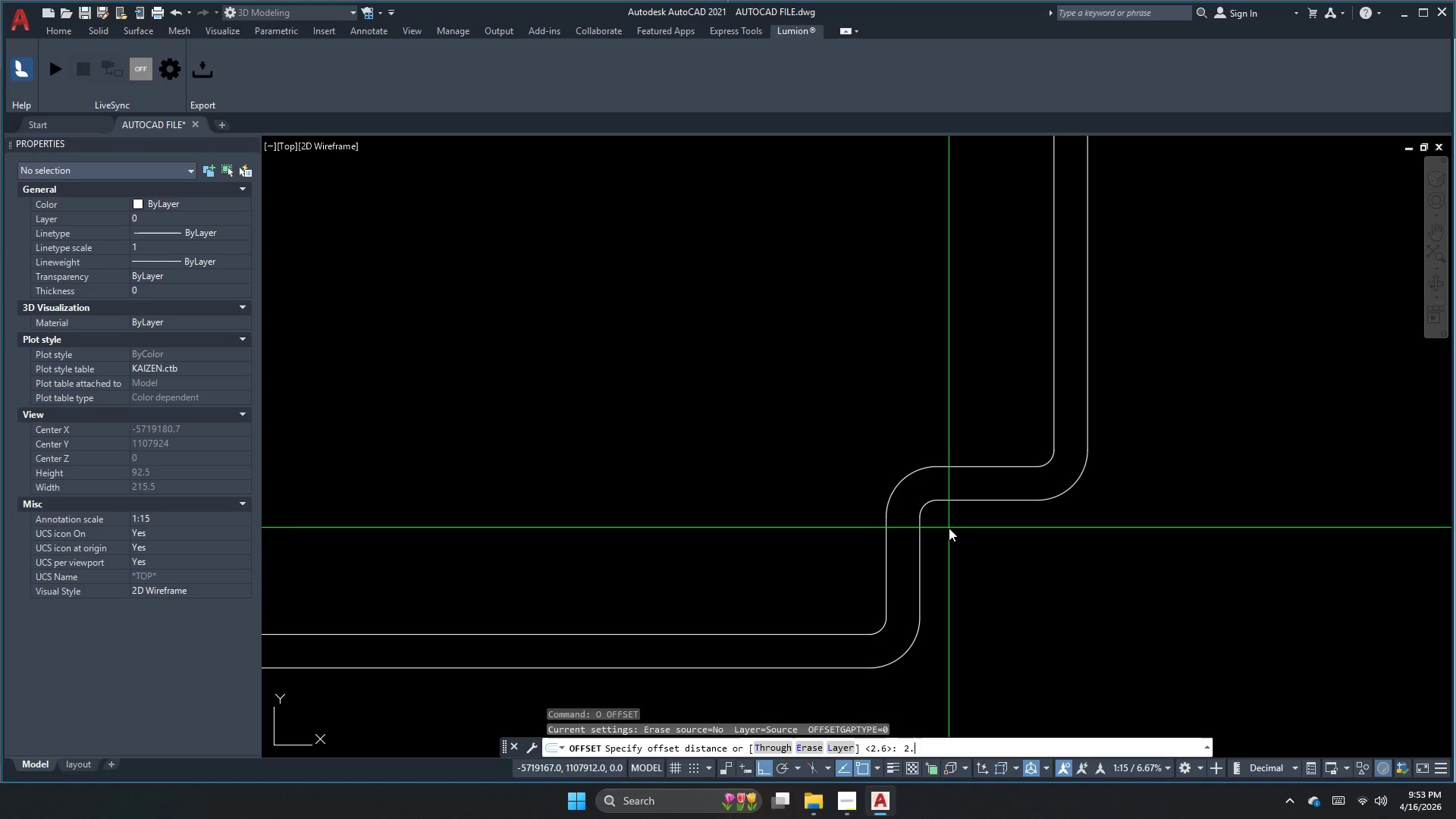 
key(Numpad5)
 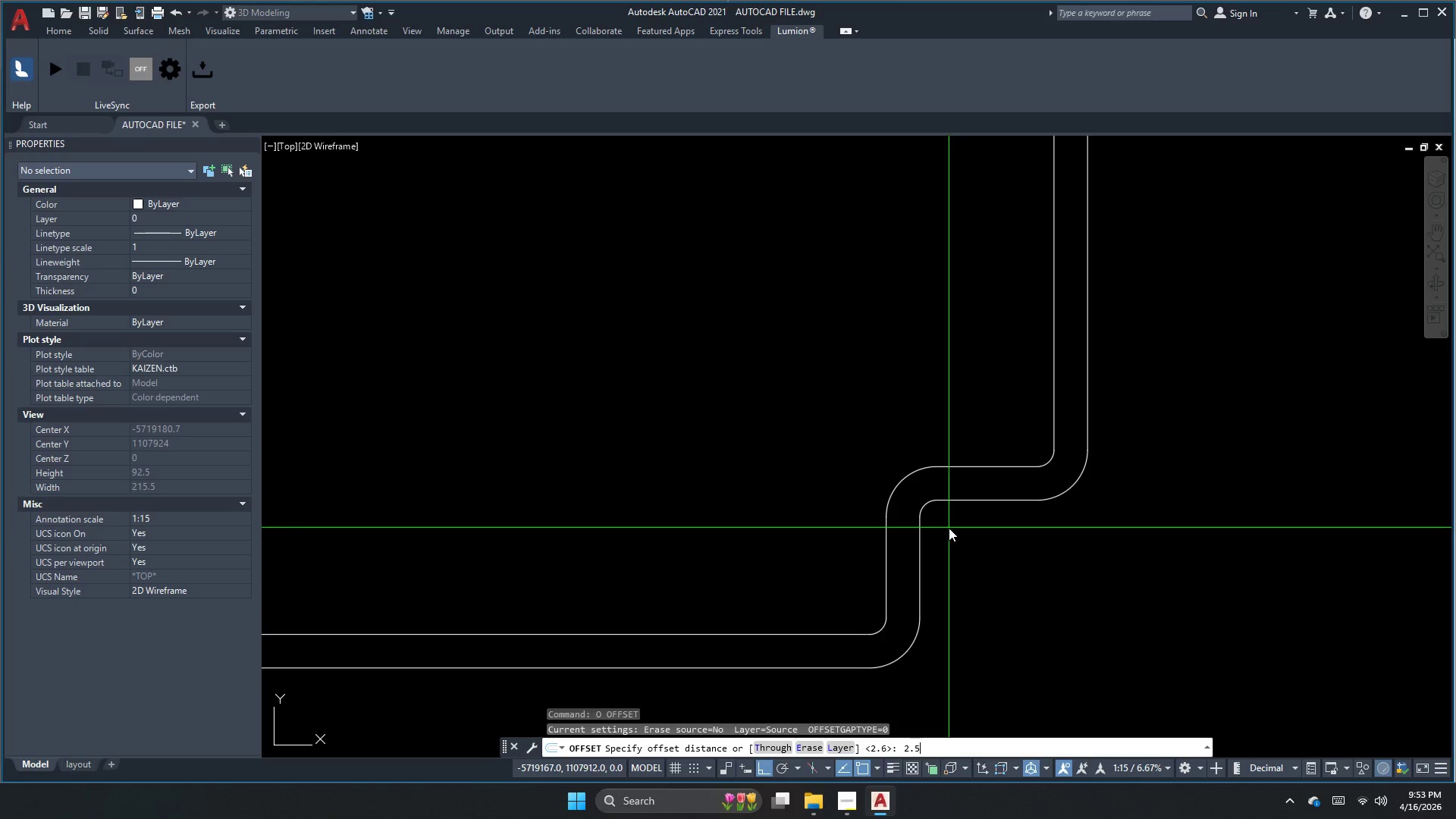 
key(NumpadEnter)
 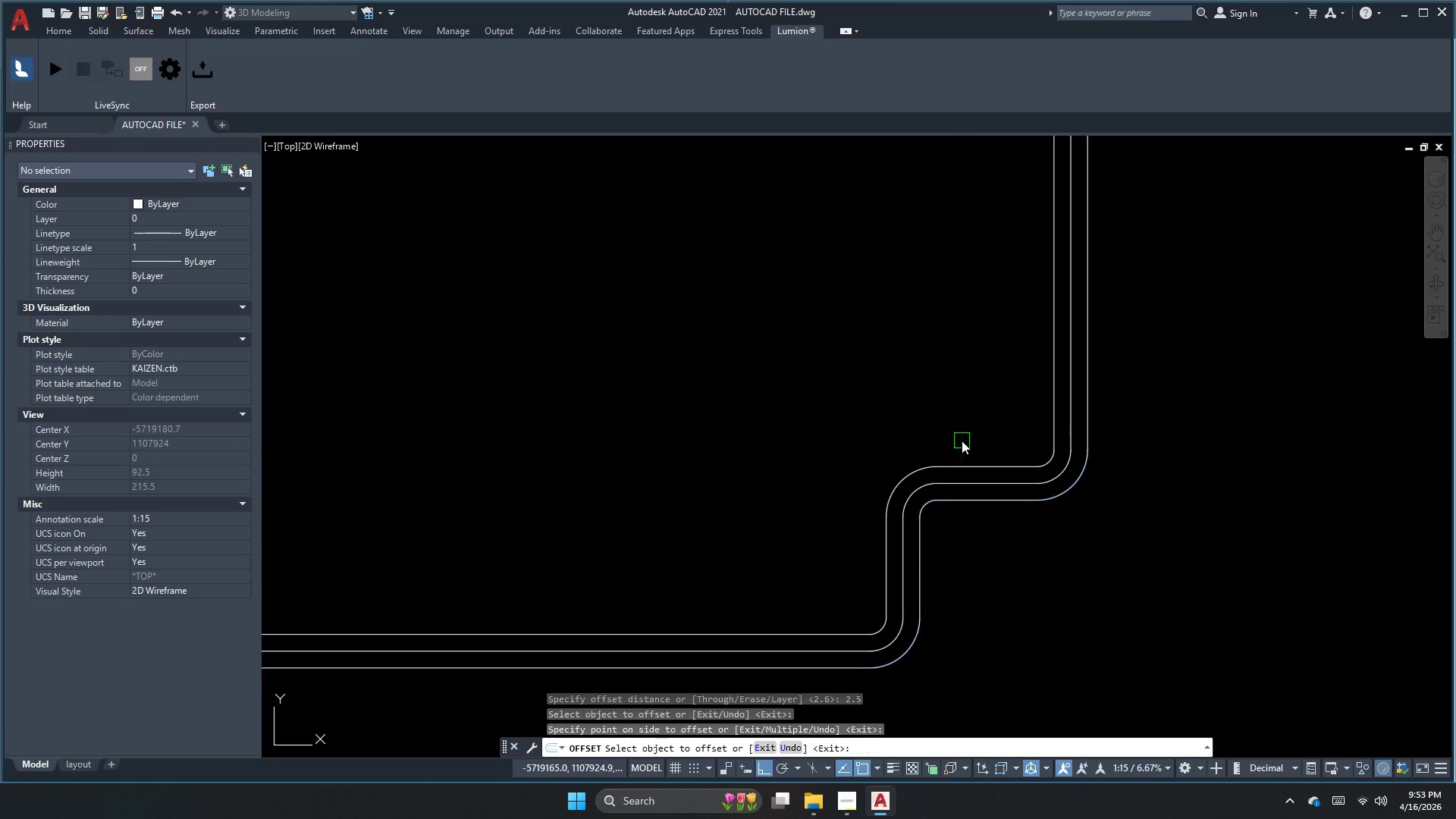 
key(Escape)
 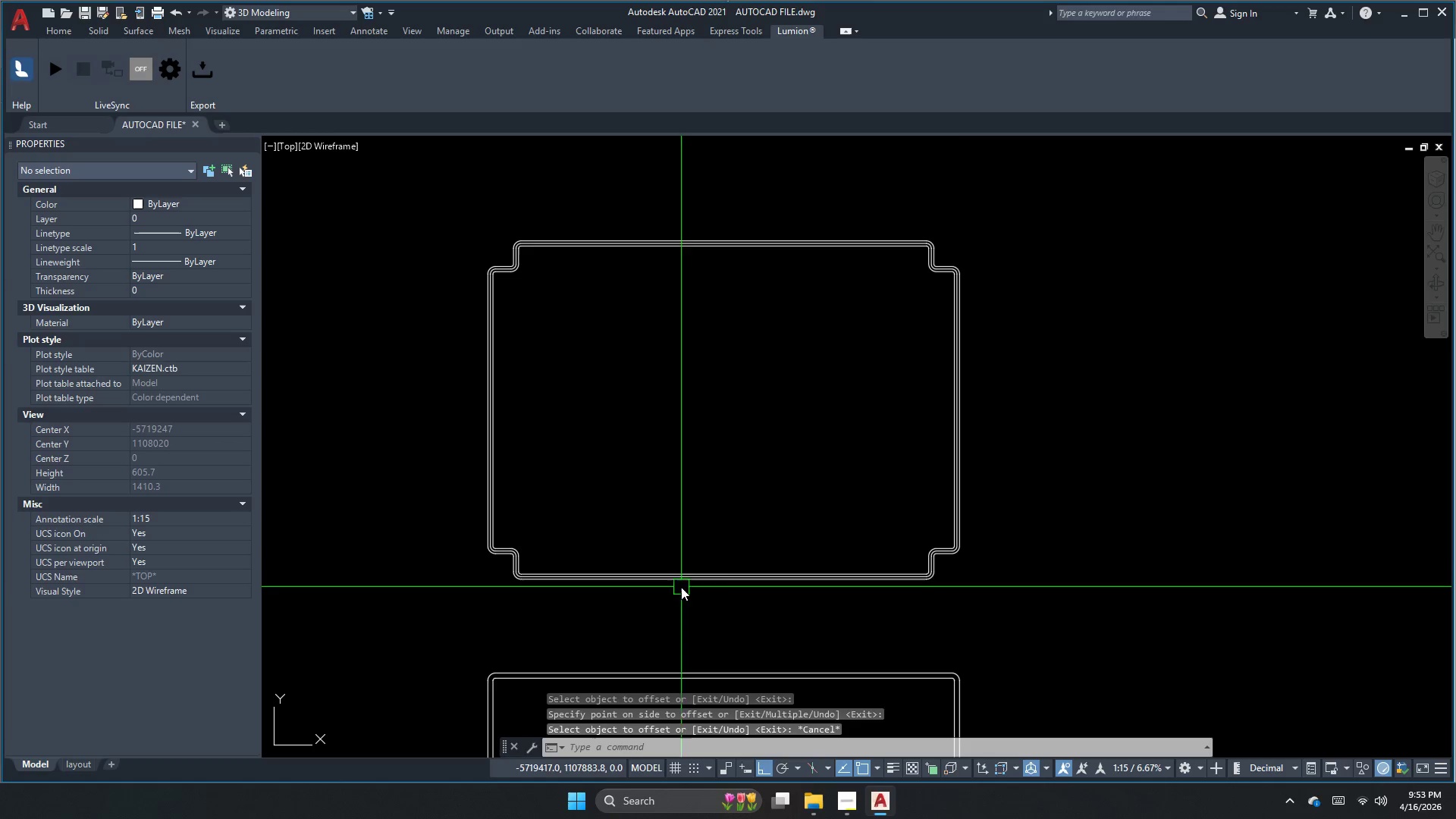 
scroll: coordinate [937, 574], scroll_direction: down, amount: 4.0
 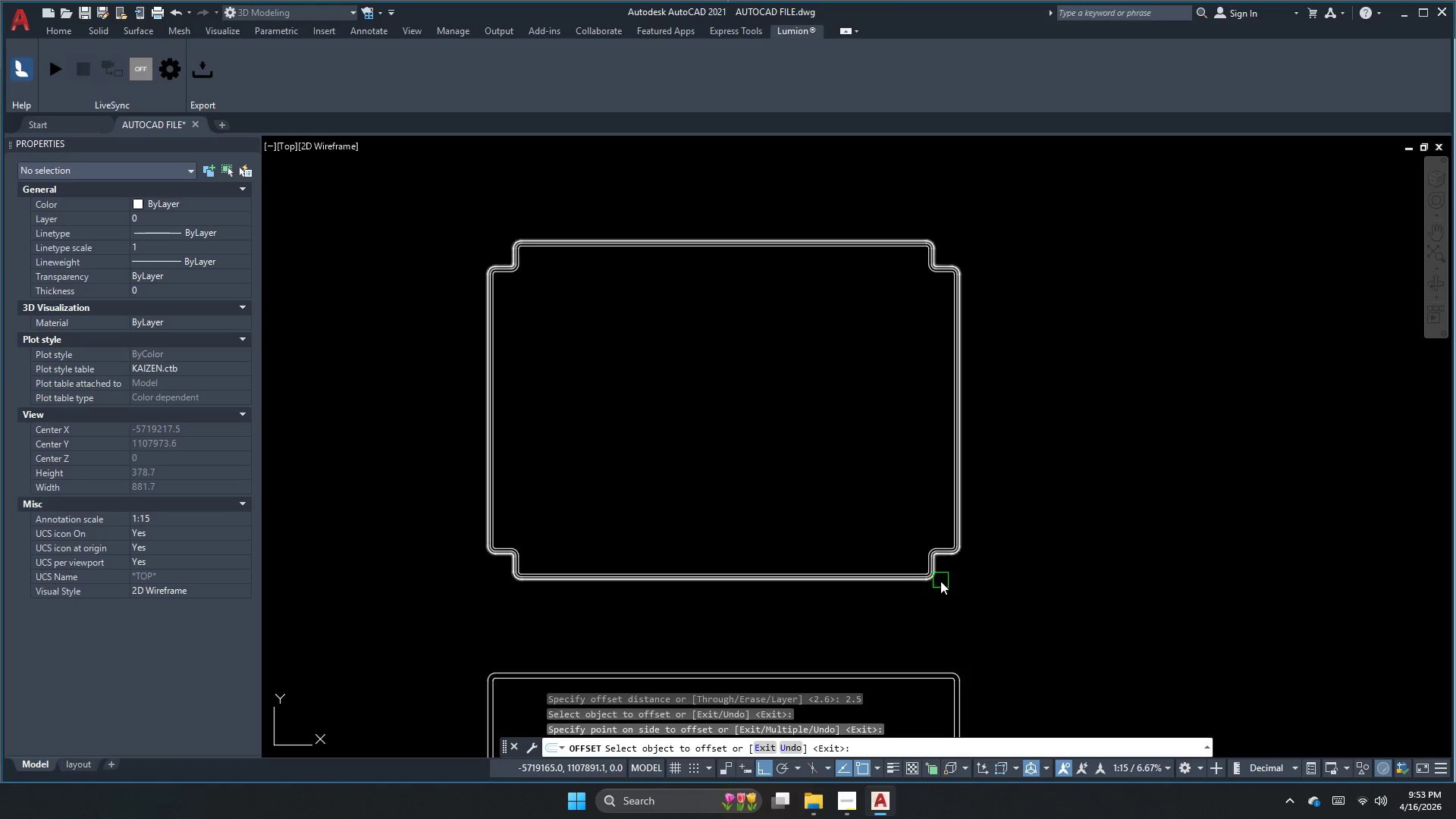 
key(Escape)
 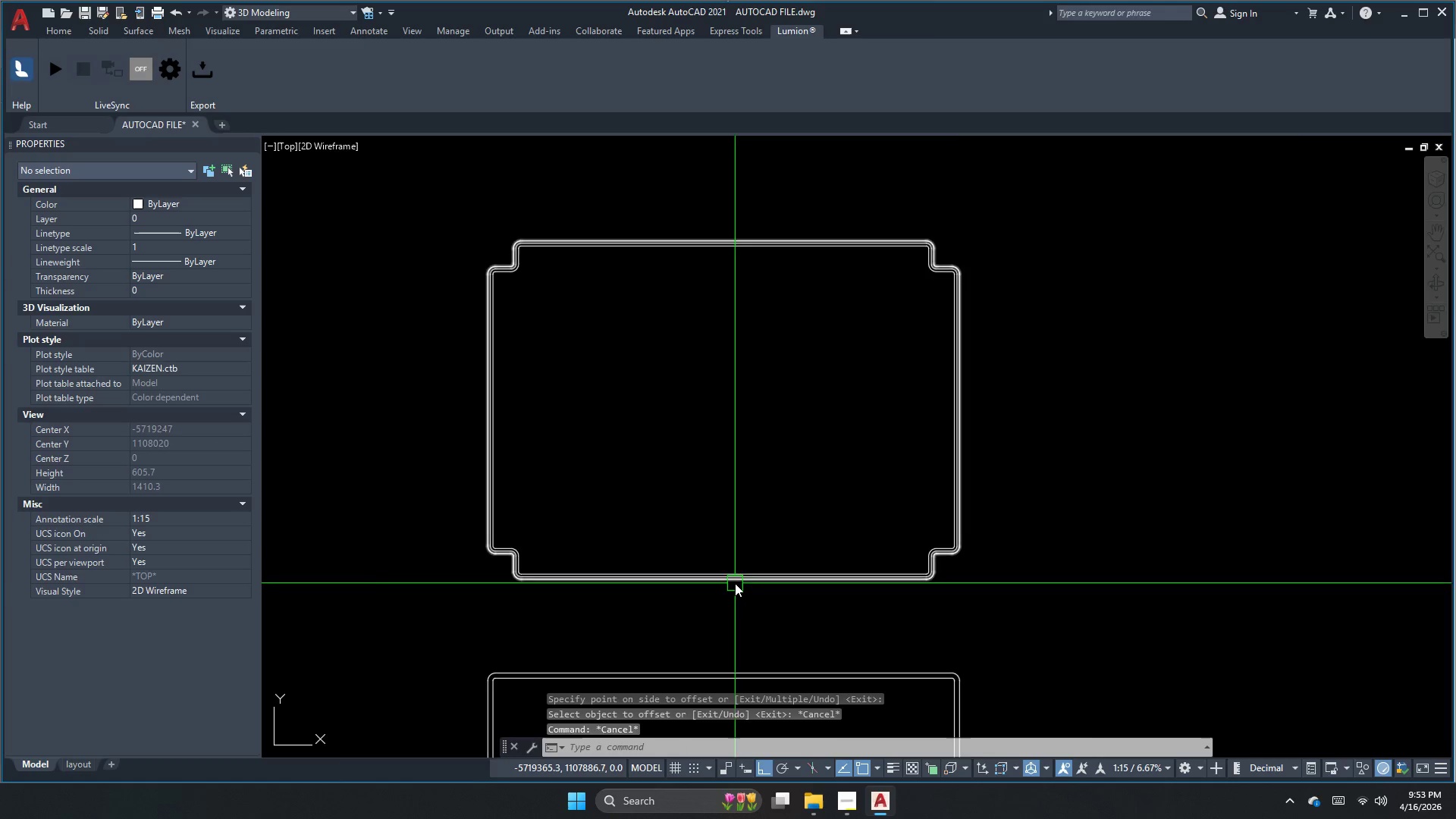 
key(C)
 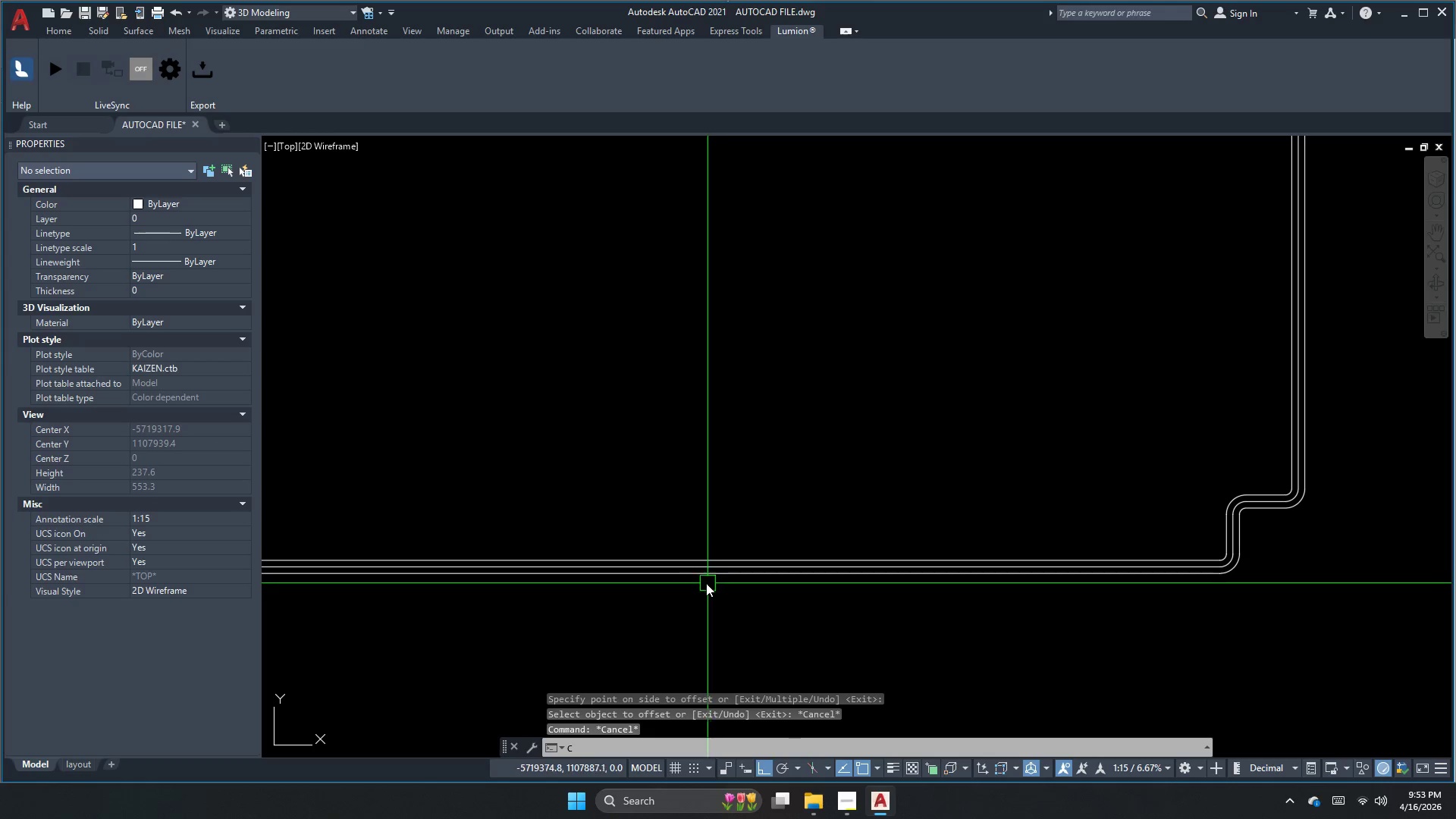 
key(Space)
 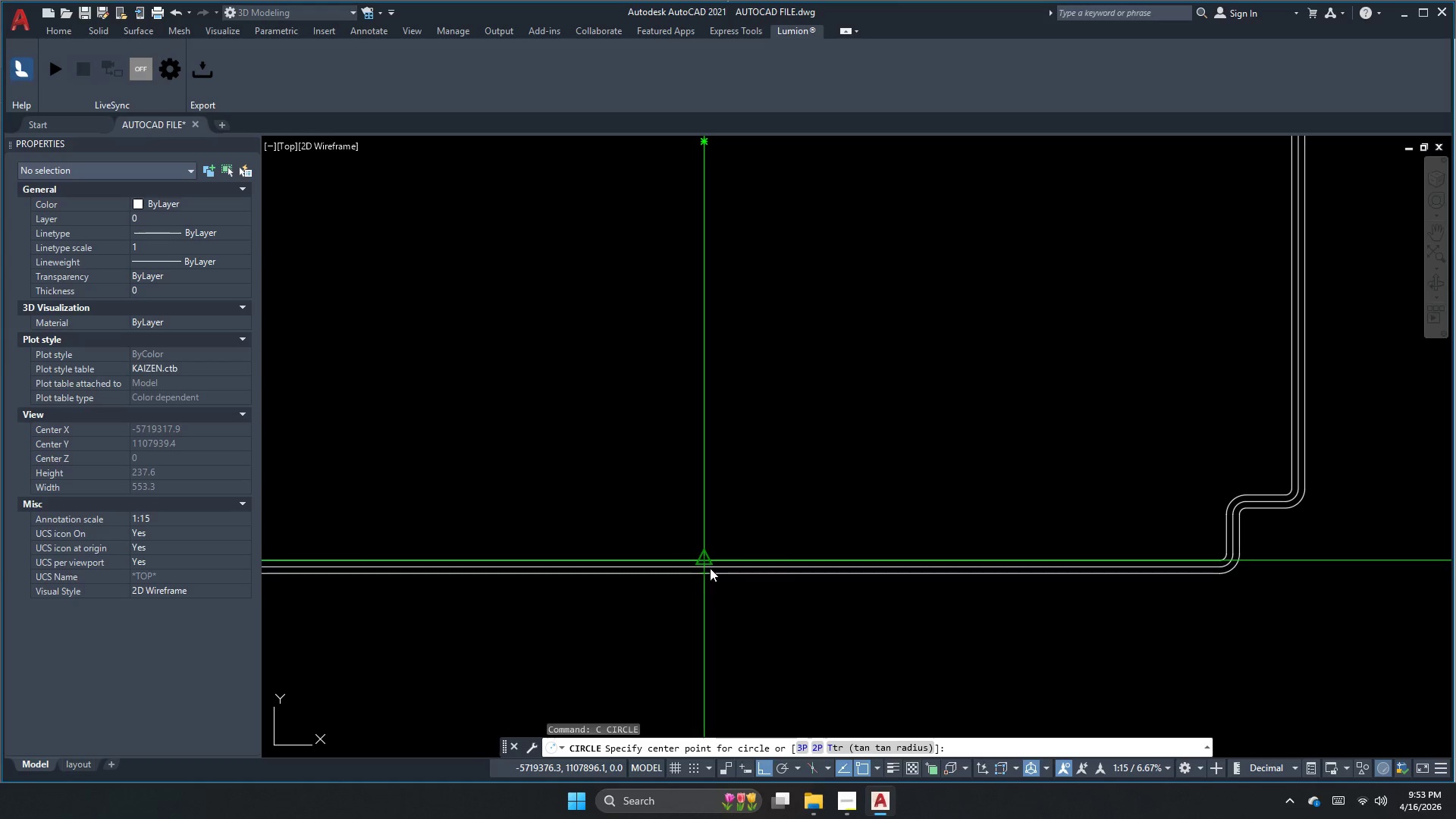 
scroll: coordinate [735, 583], scroll_direction: up, amount: 2.0
 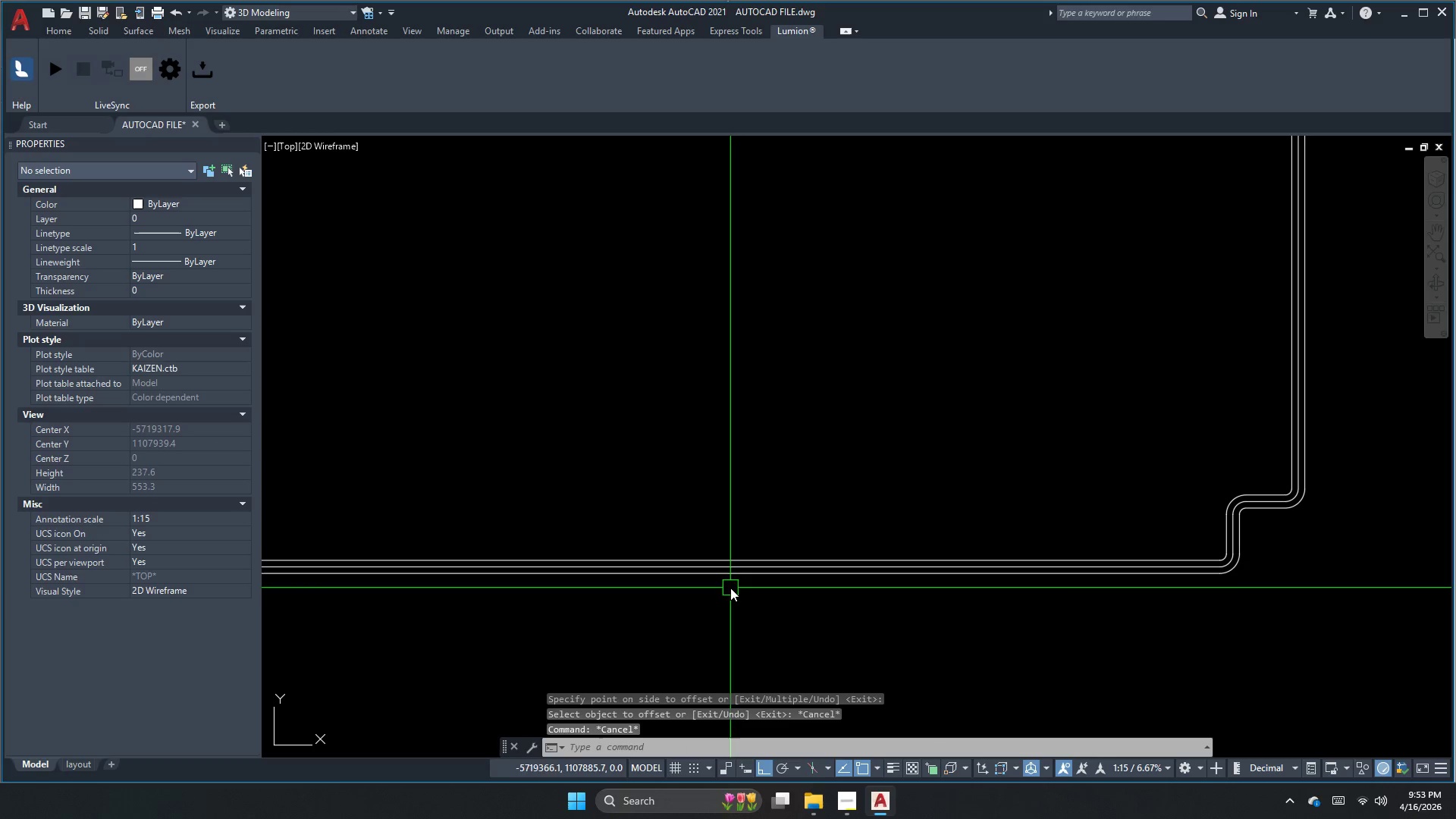 
left_click([707, 570])
 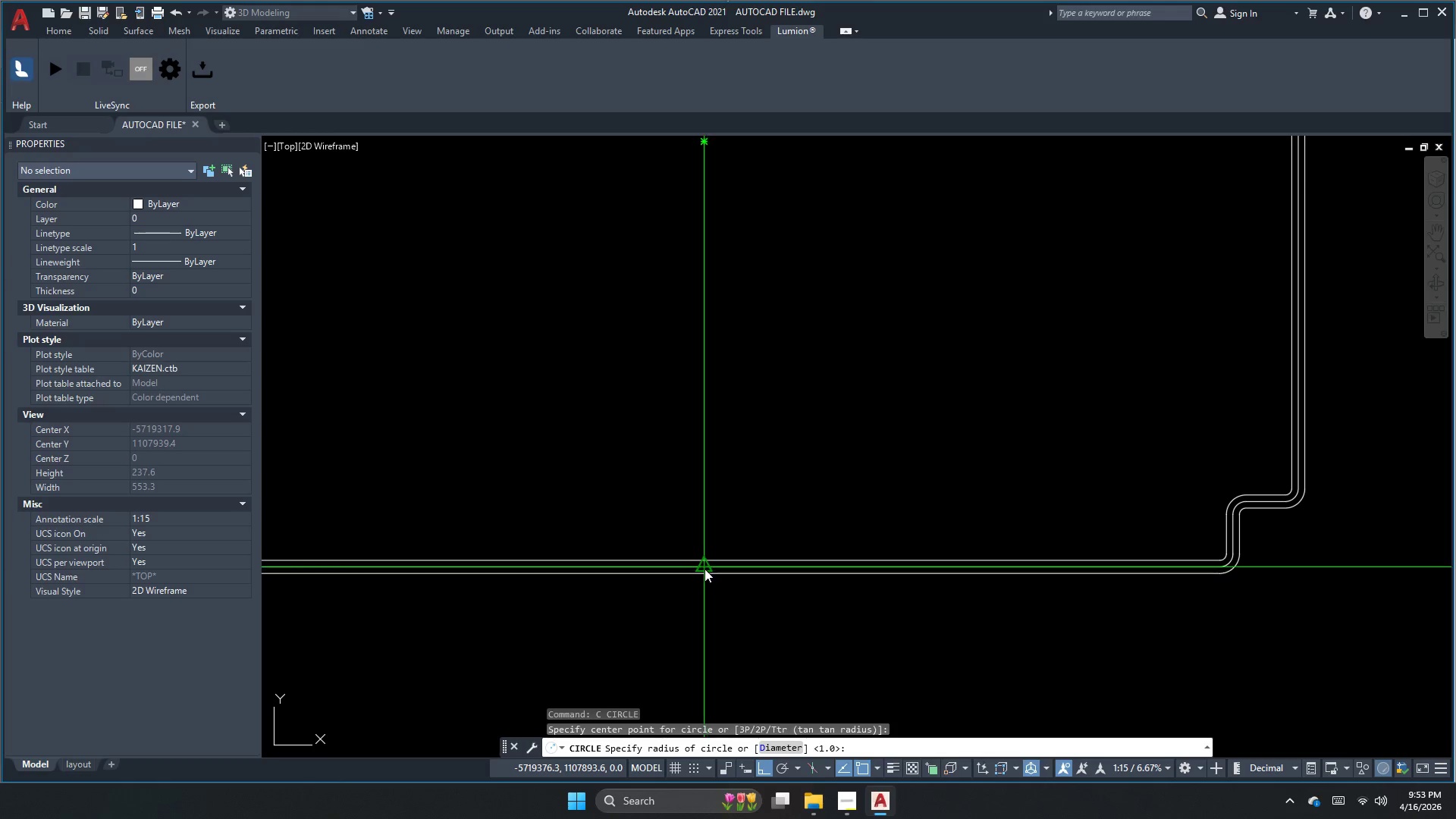 
scroll: coordinate [704, 566], scroll_direction: up, amount: 2.0
 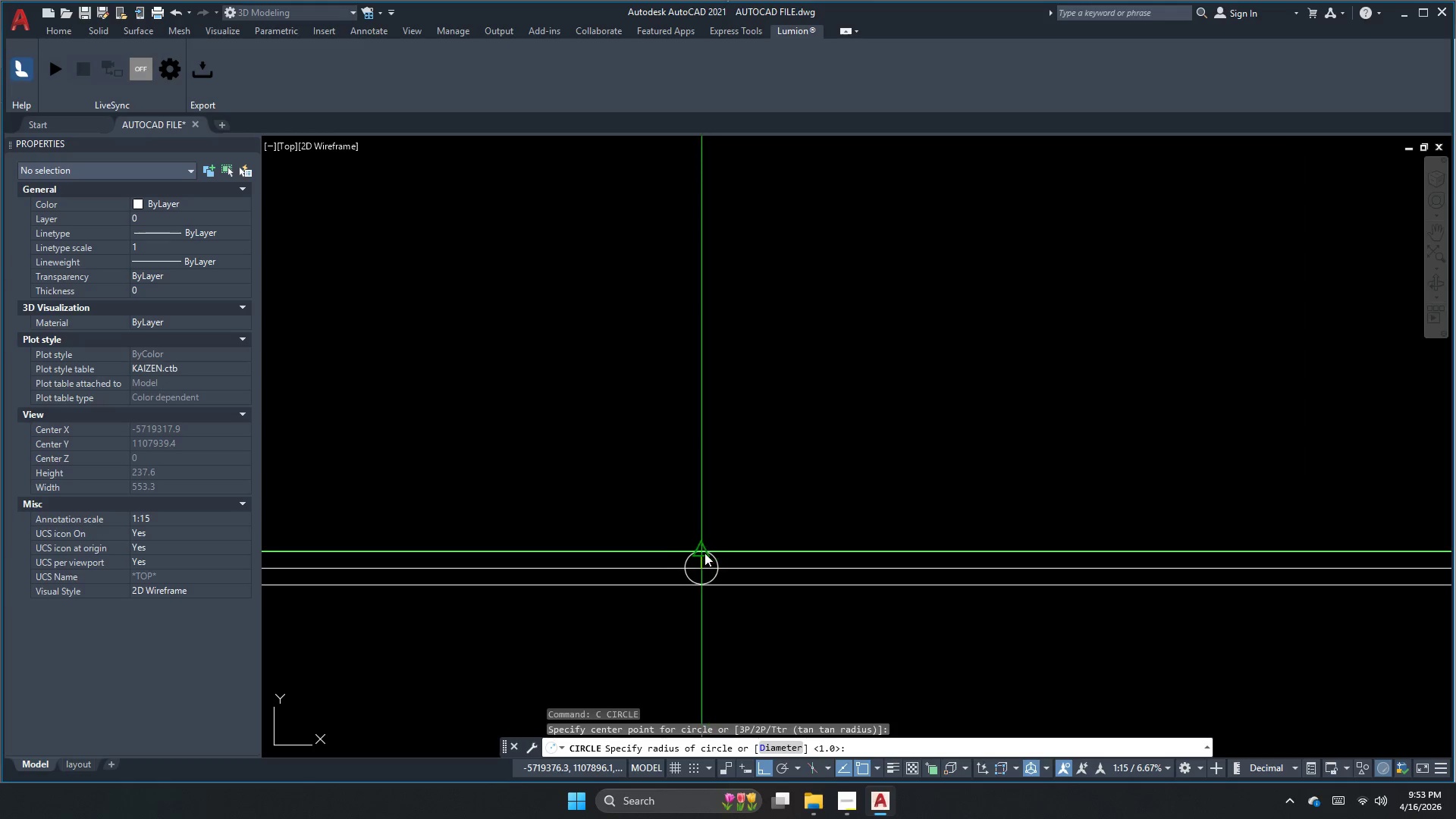 
left_click([702, 554])
 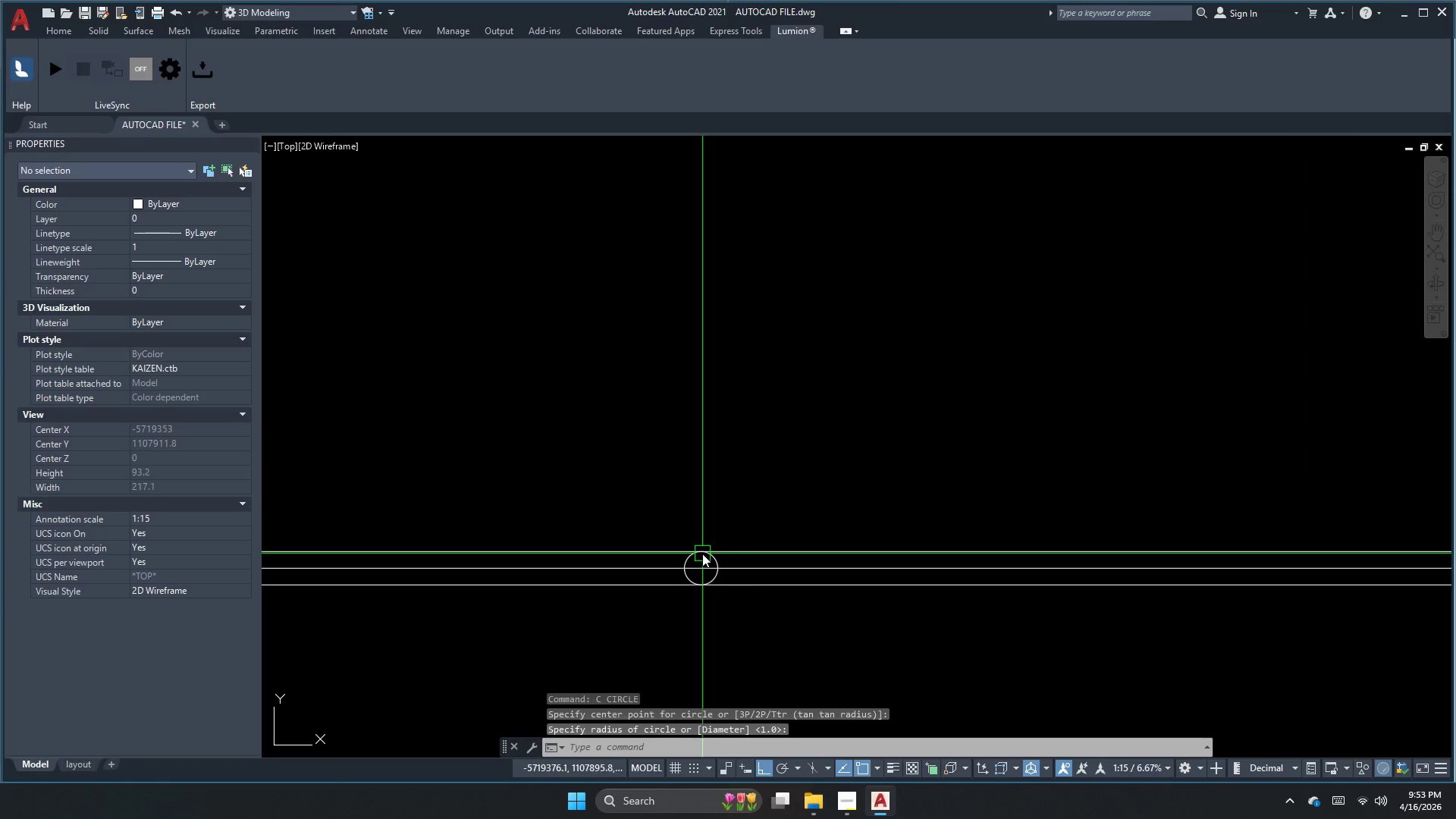 
key(Escape)
 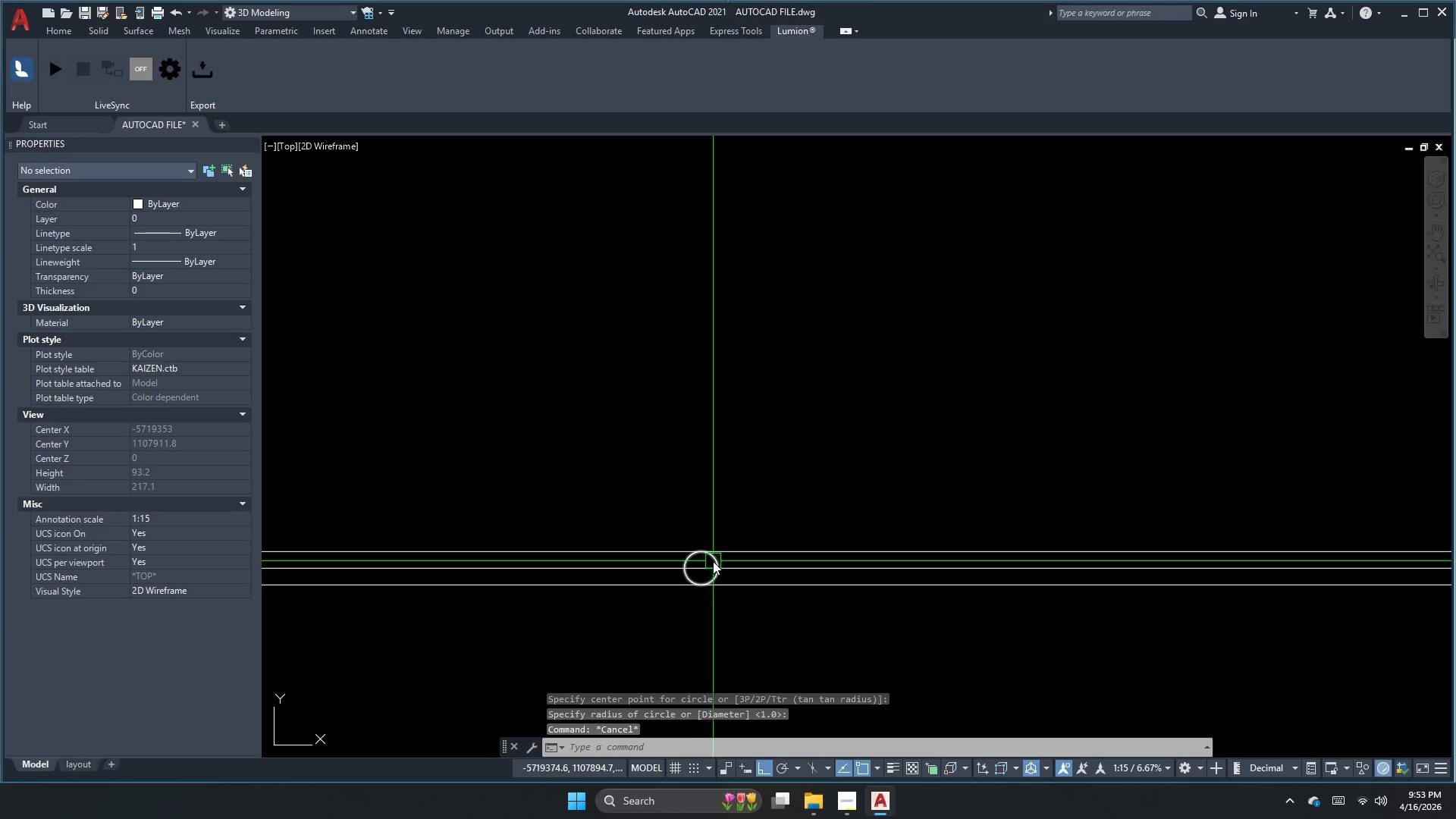 
double_click([717, 561])
 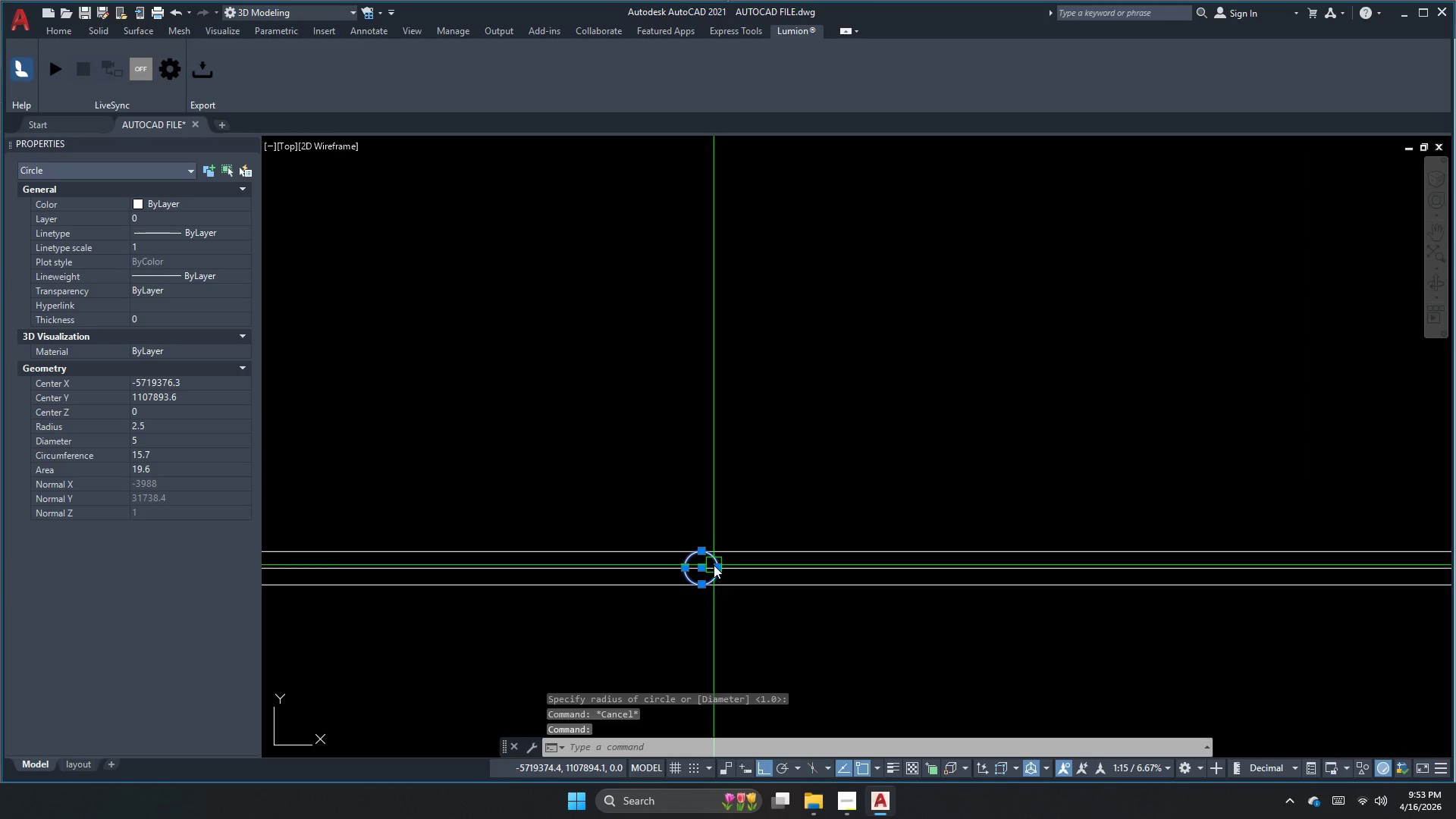 
type(swe)
 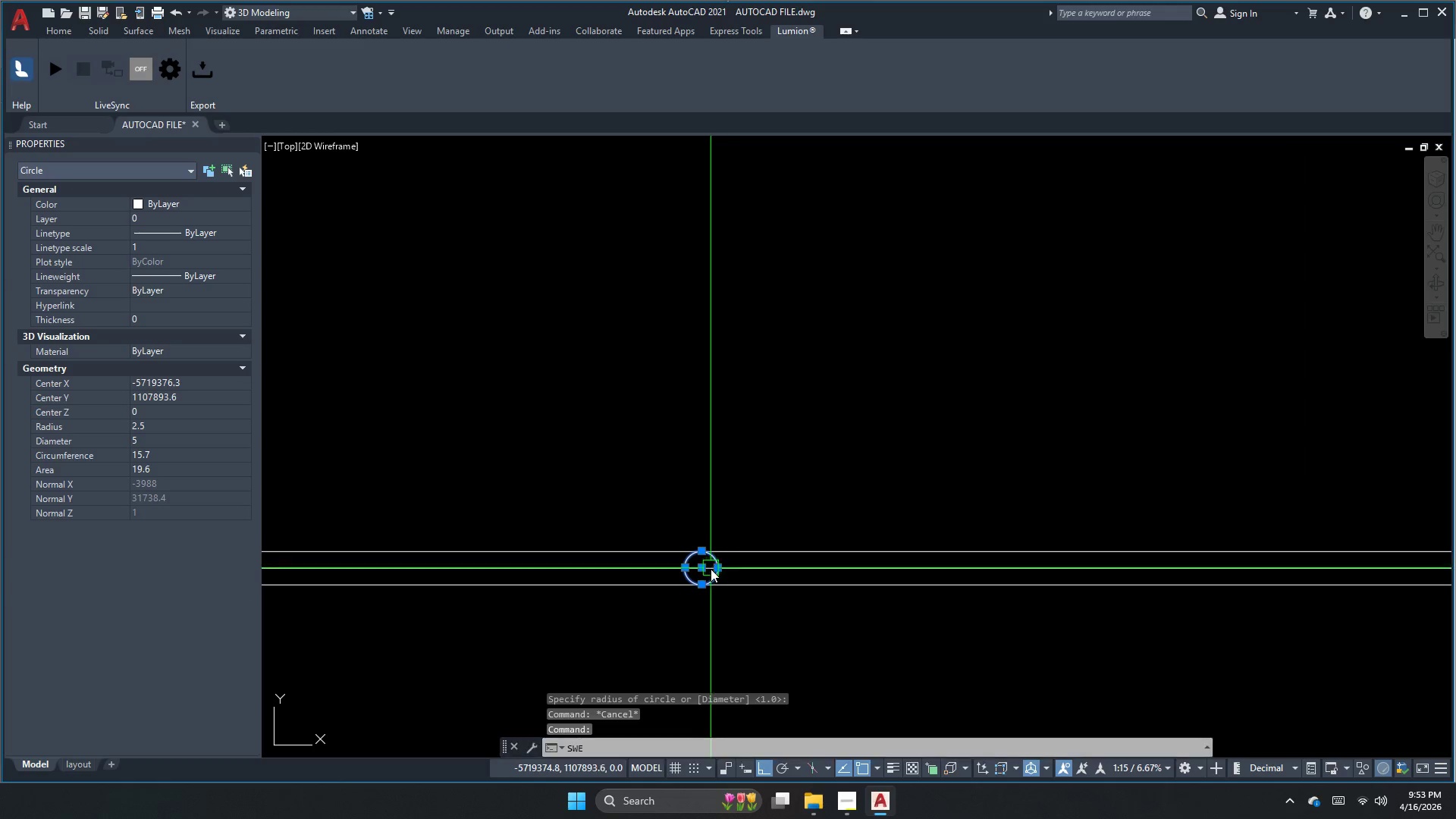 
key(E)
 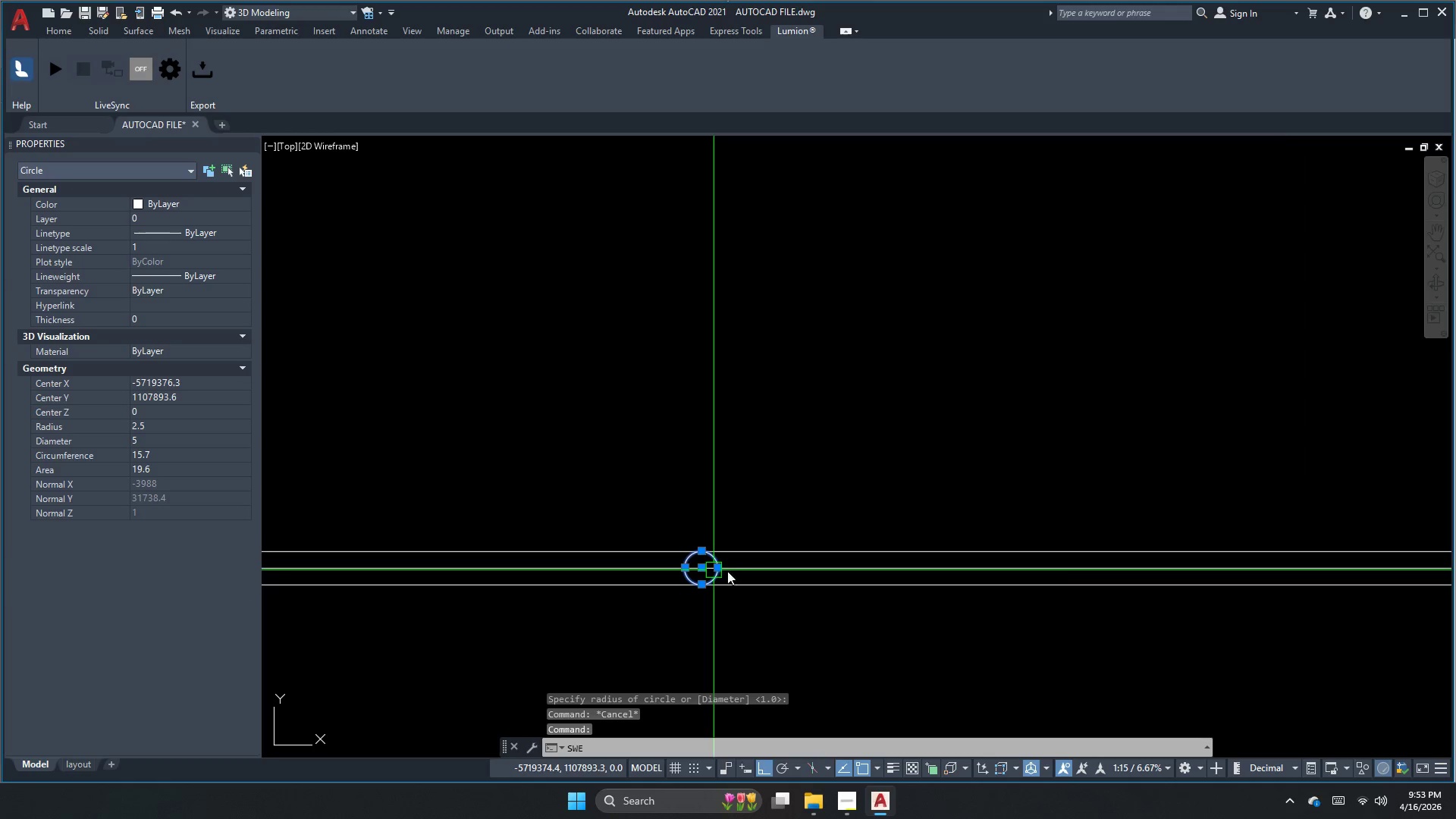 
key(Space)
 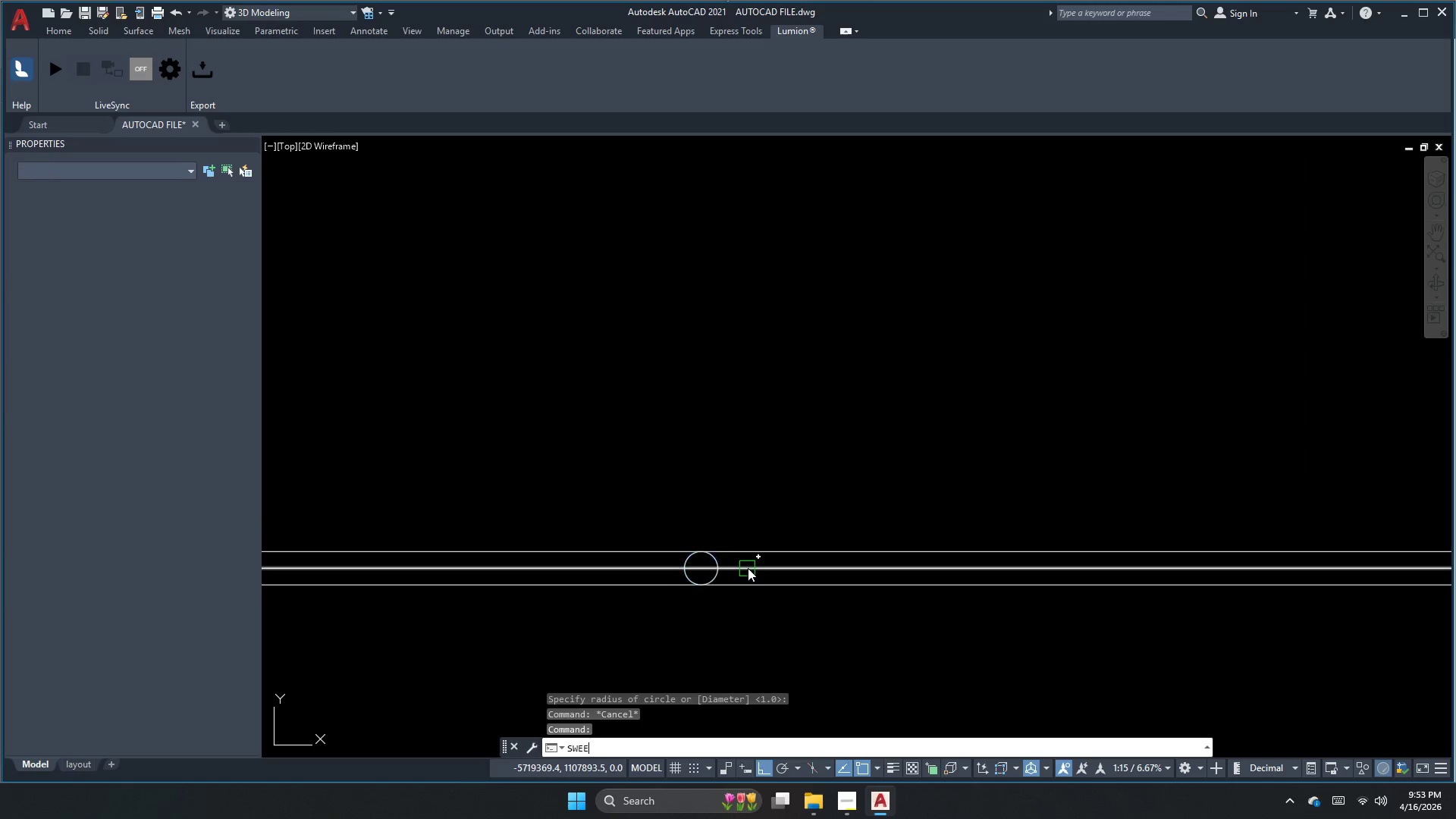 
left_click([748, 568])
 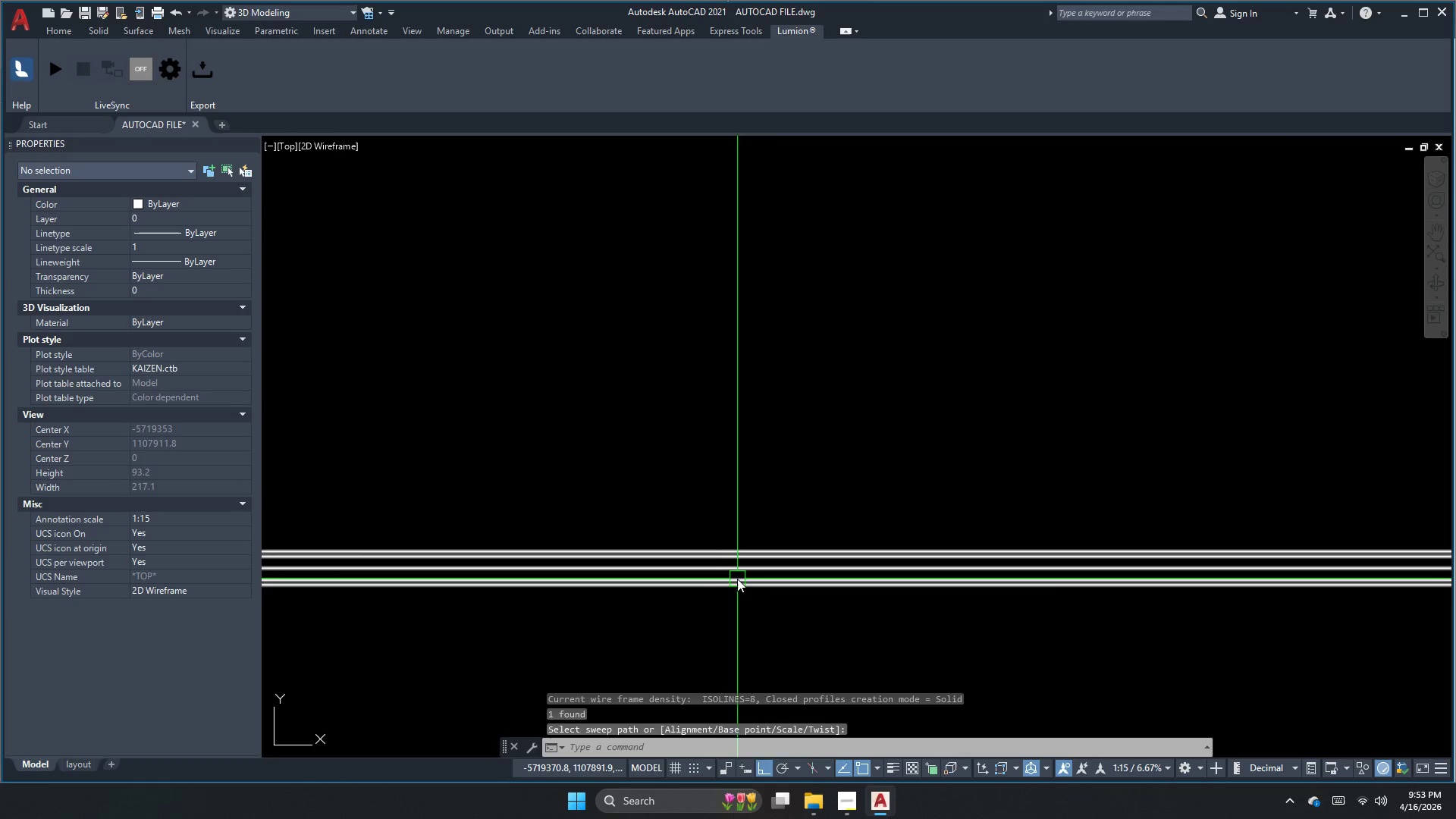 
scroll: coordinate [712, 592], scroll_direction: down, amount: 4.0
 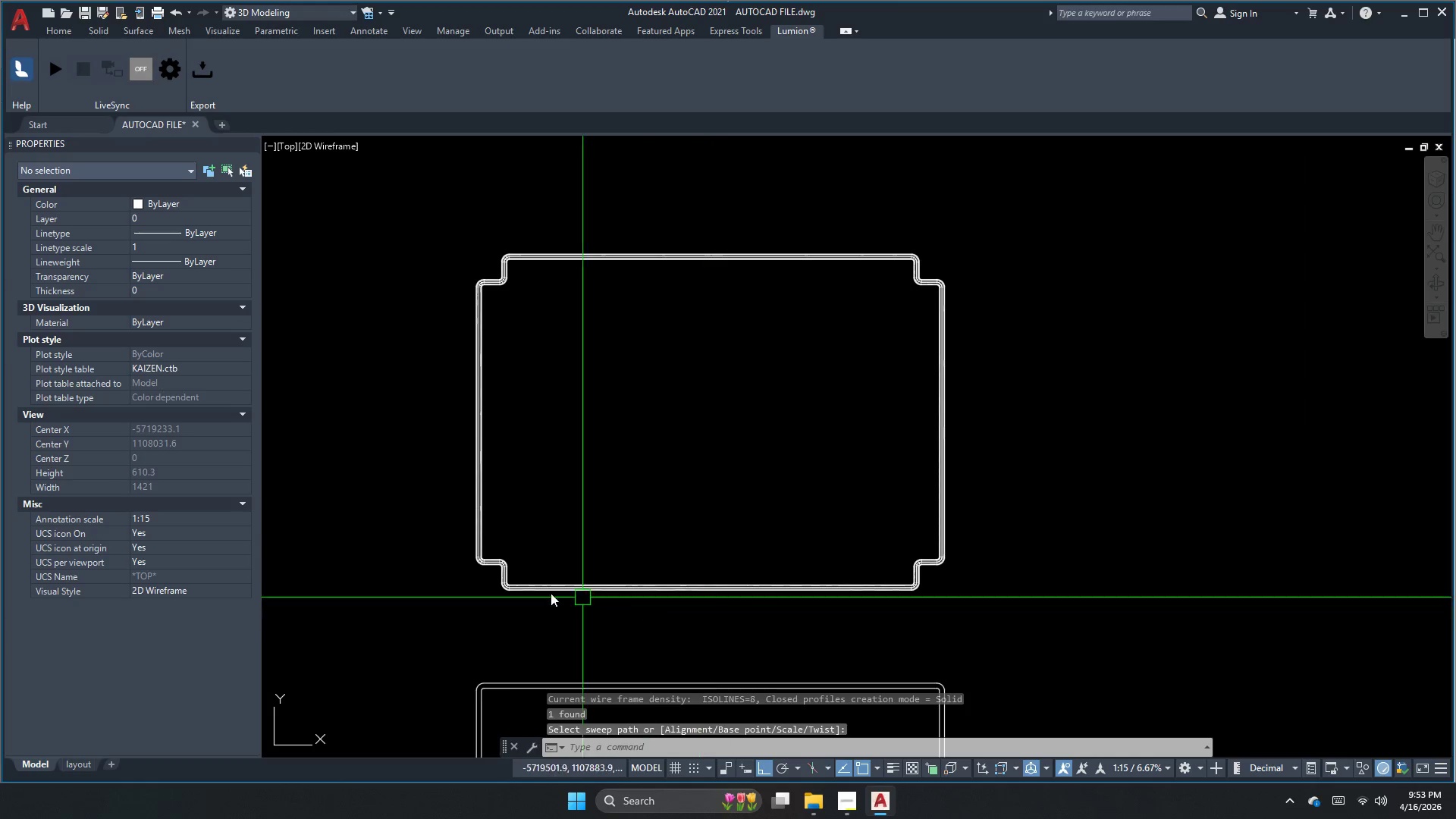 
key(Escape)
 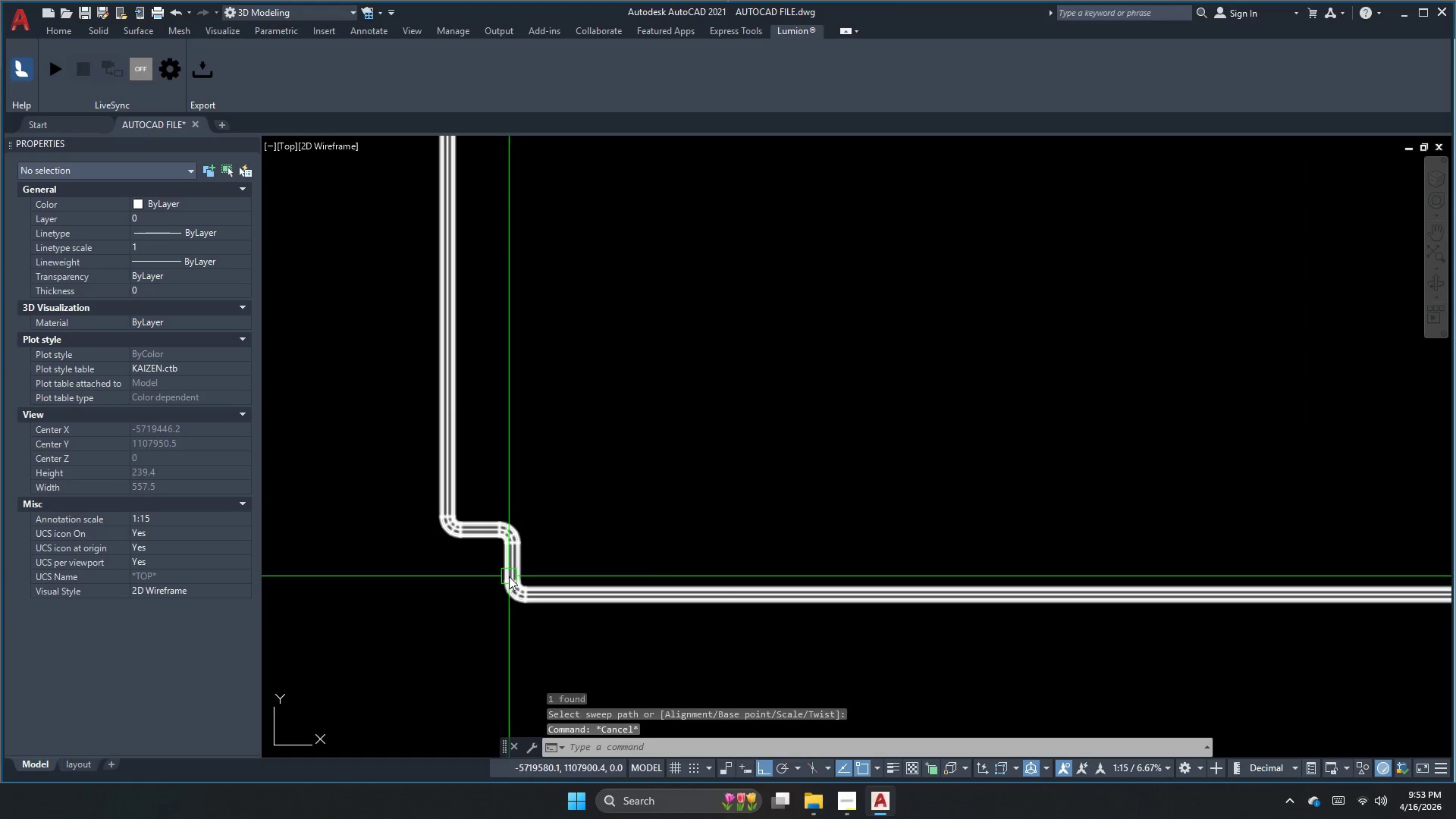 
scroll: coordinate [498, 583], scroll_direction: up, amount: 2.0
 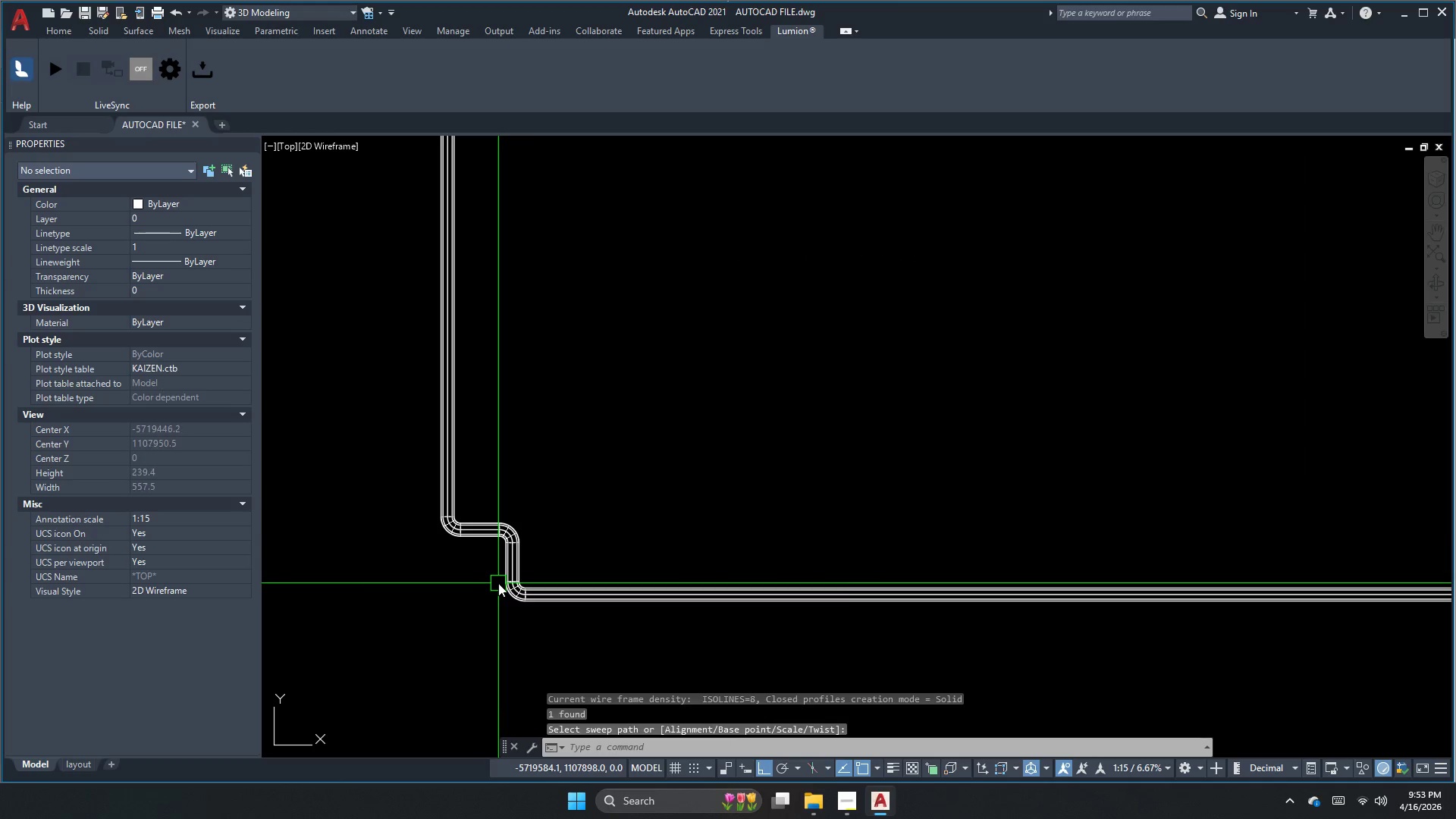 
key(Control+Z)
 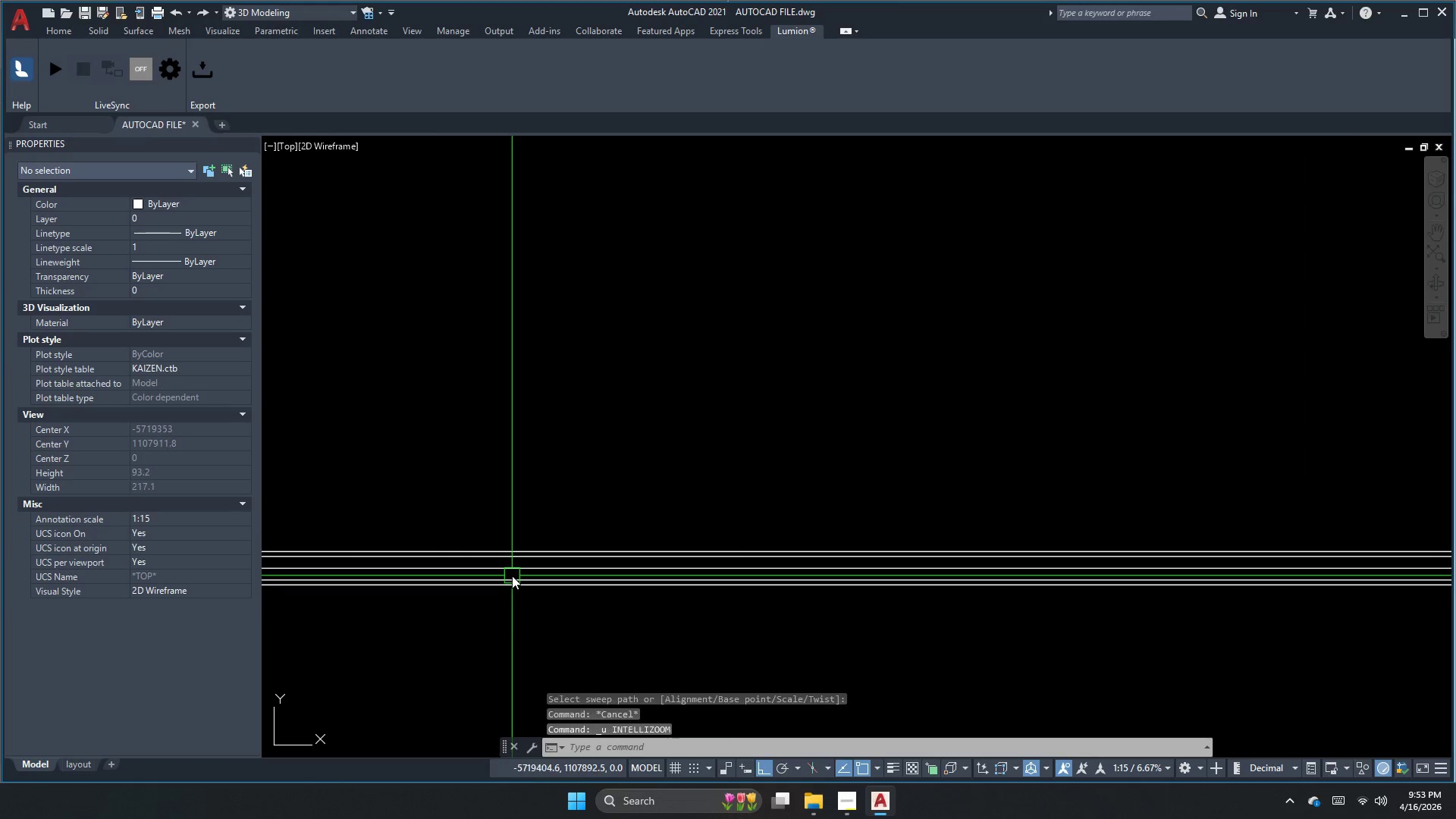 
key(Control+Z)
 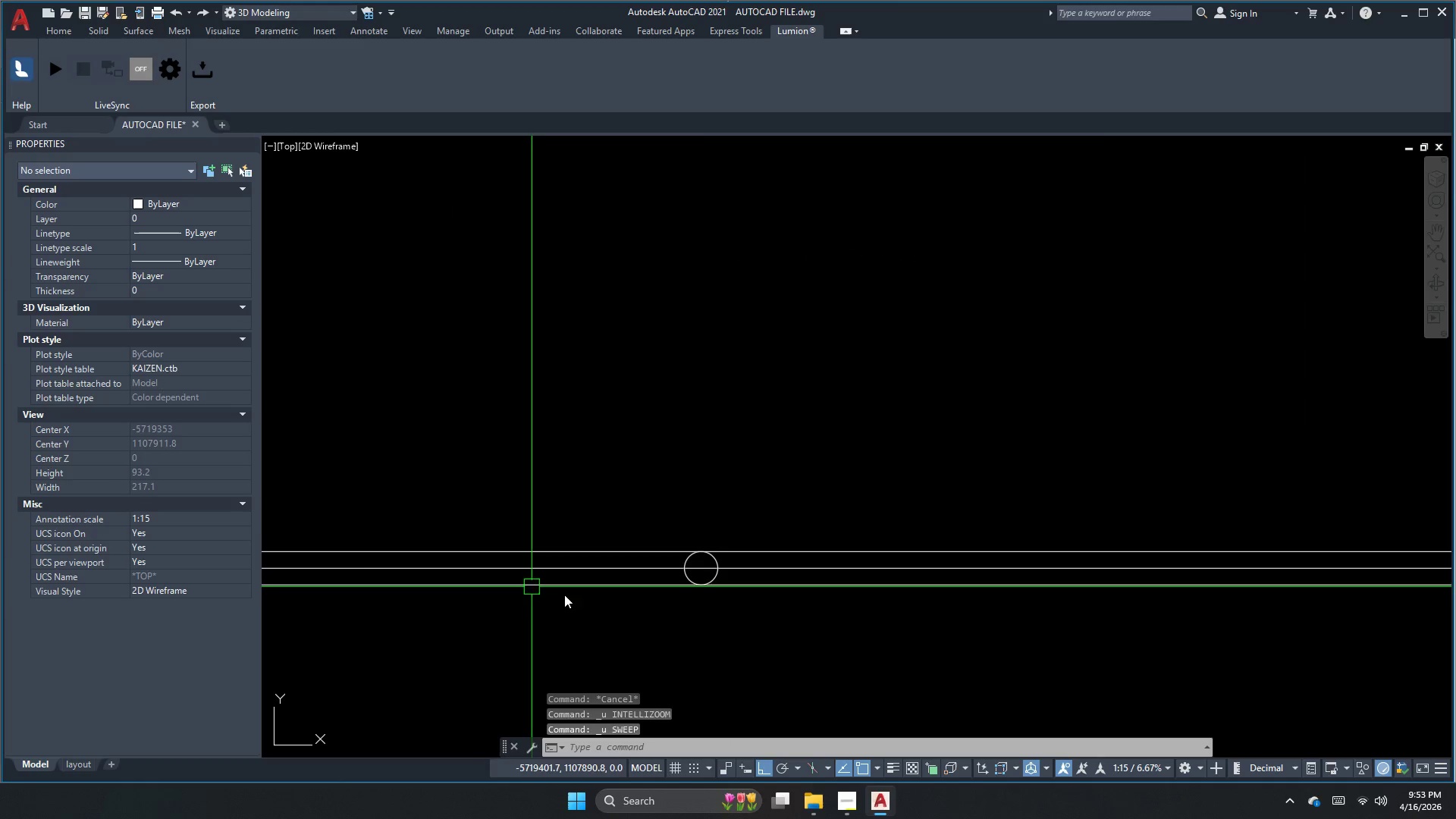 
key(Escape)
 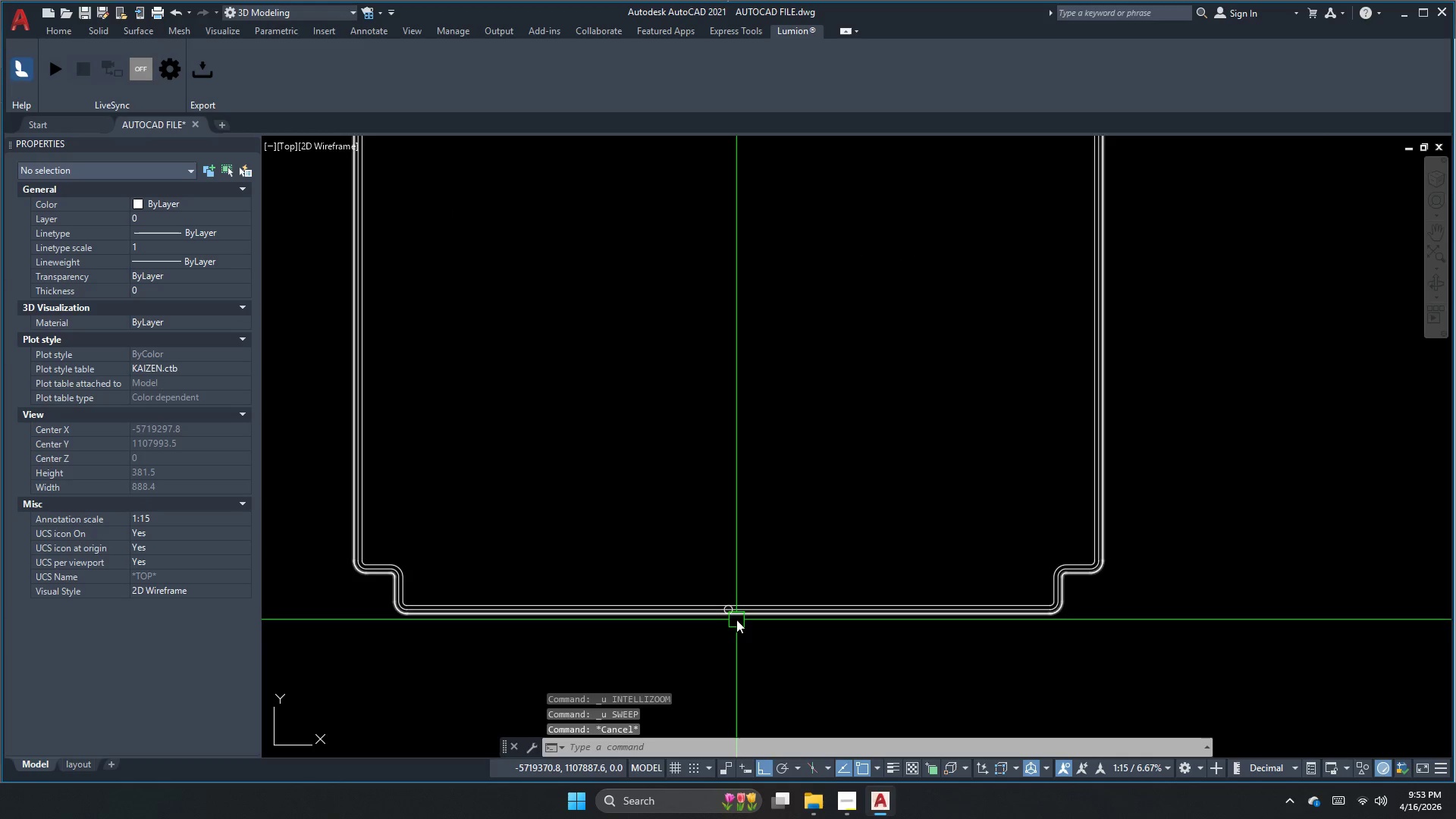 
scroll: coordinate [740, 623], scroll_direction: down, amount: 3.0
 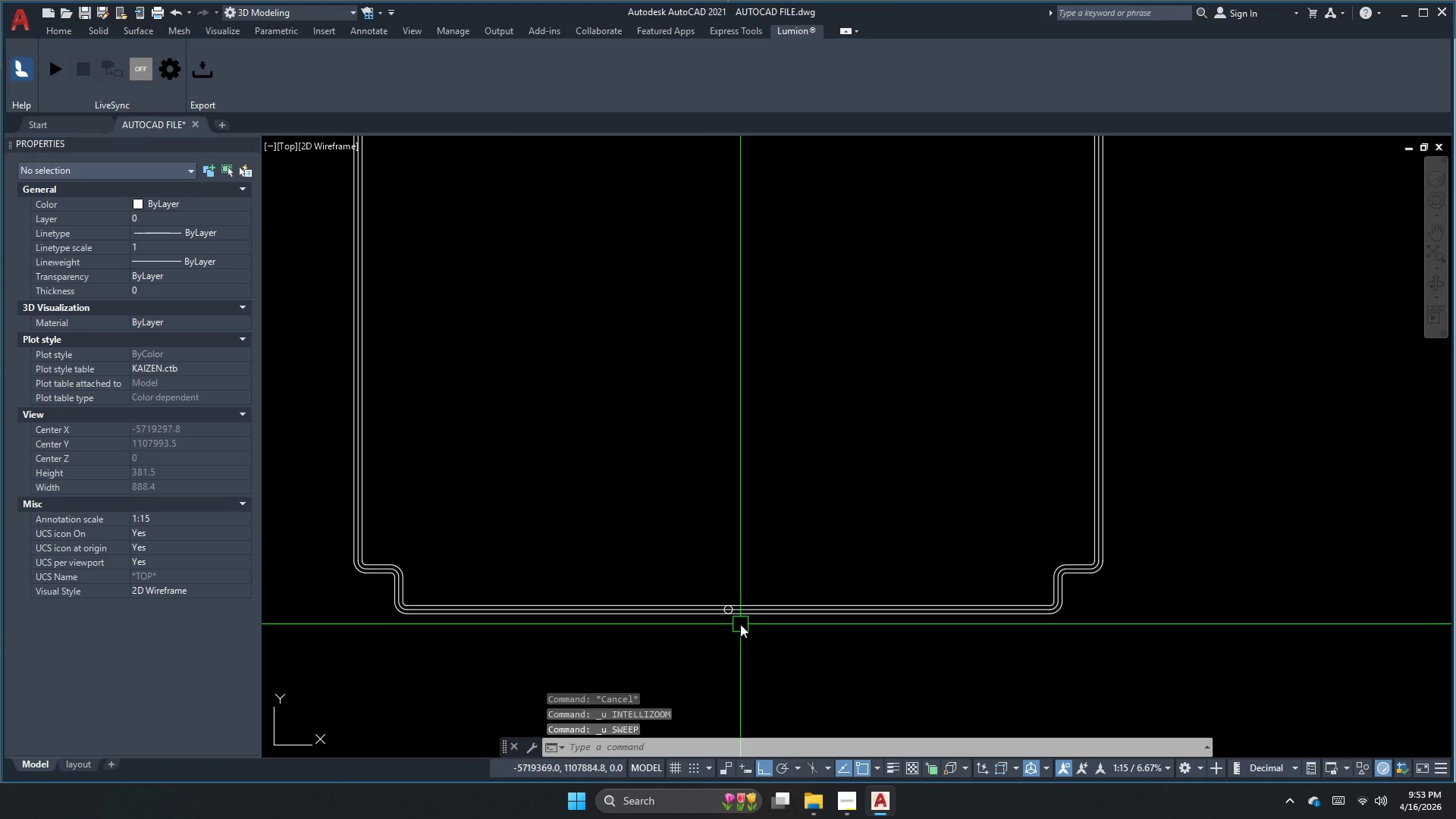 
left_click_drag(start_coordinate=[729, 611], to_coordinate=[789, 375])
 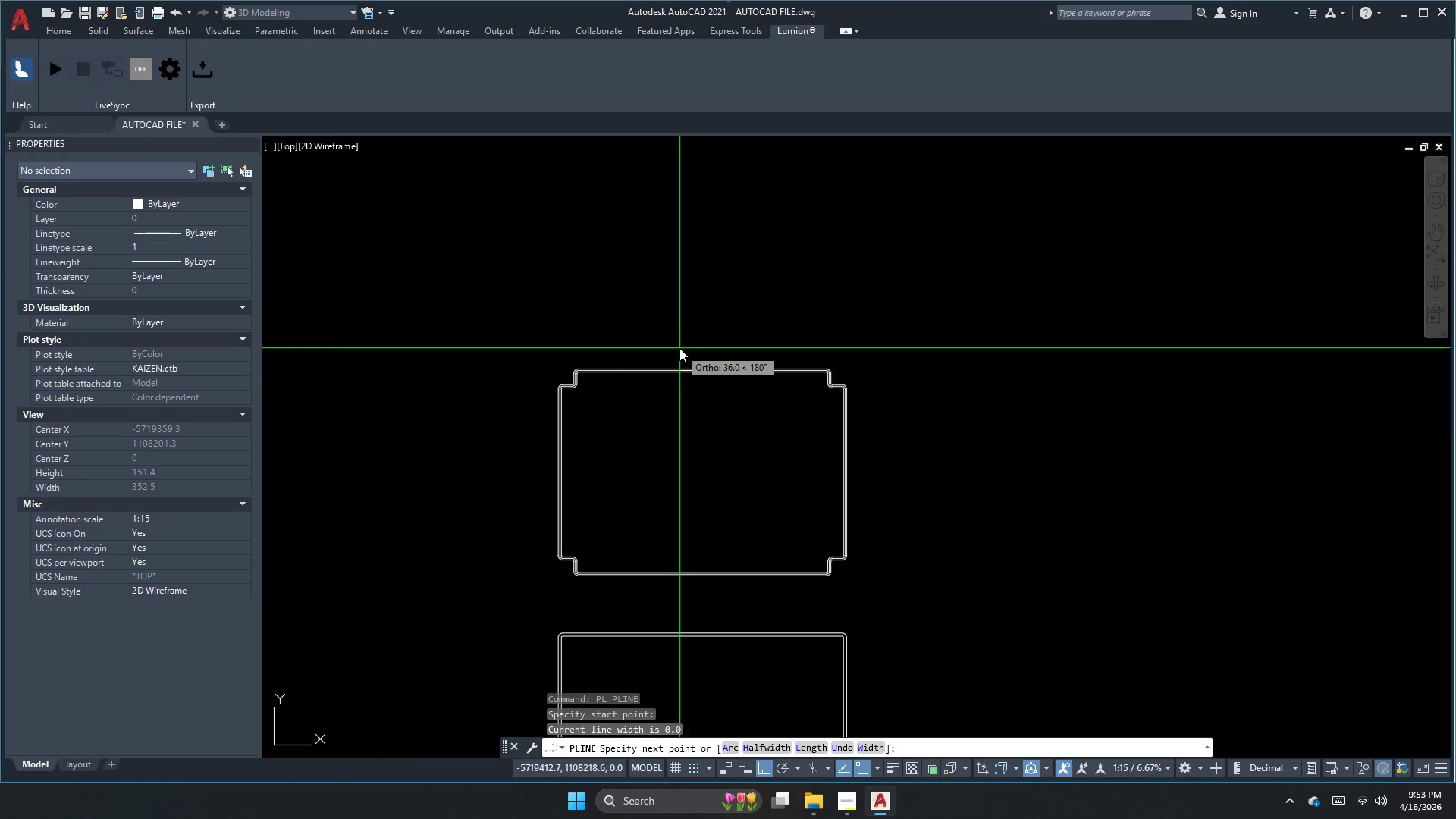 
scroll: coordinate [731, 611], scroll_direction: up, amount: 3.0
 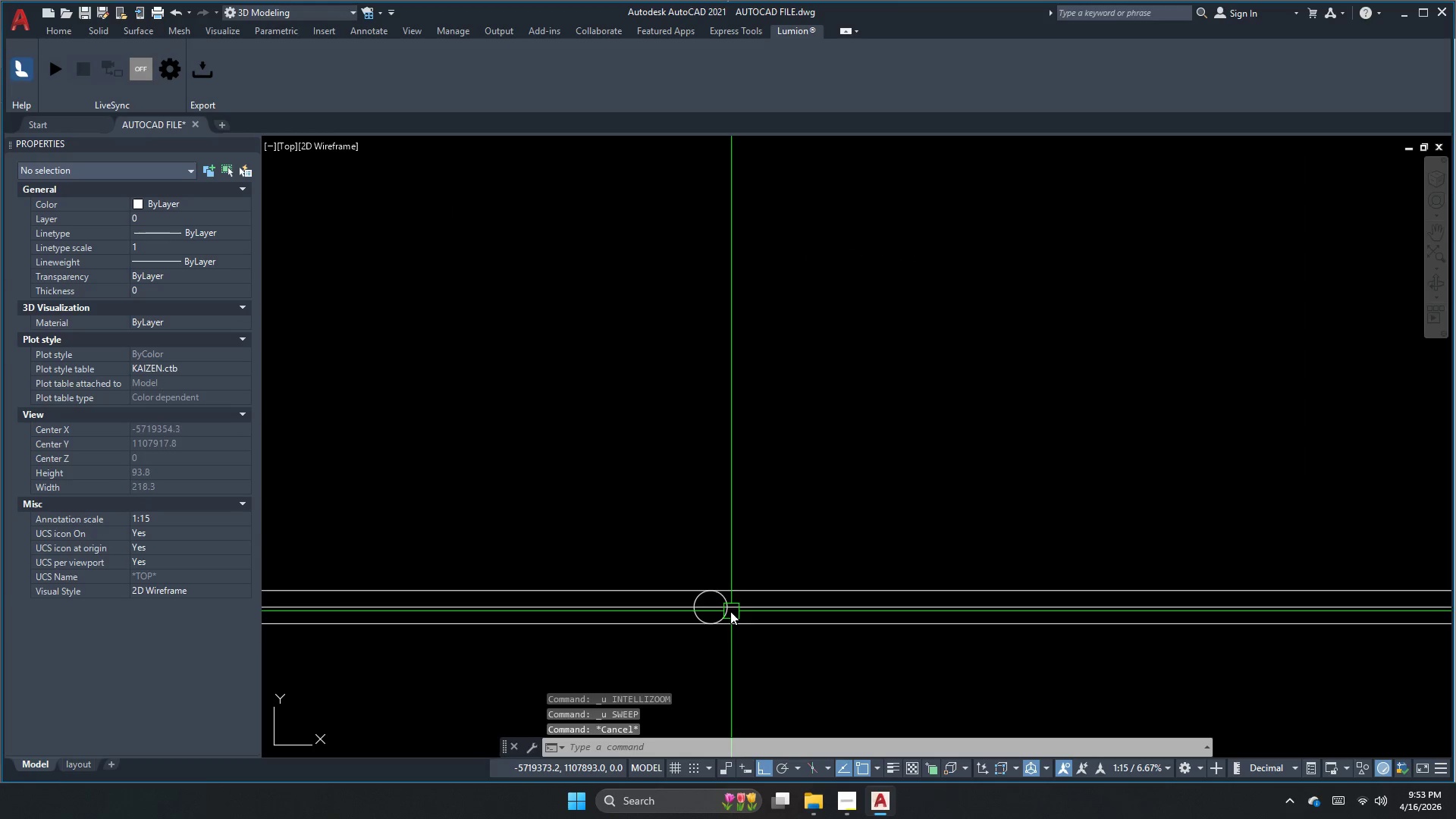 
key(E)
 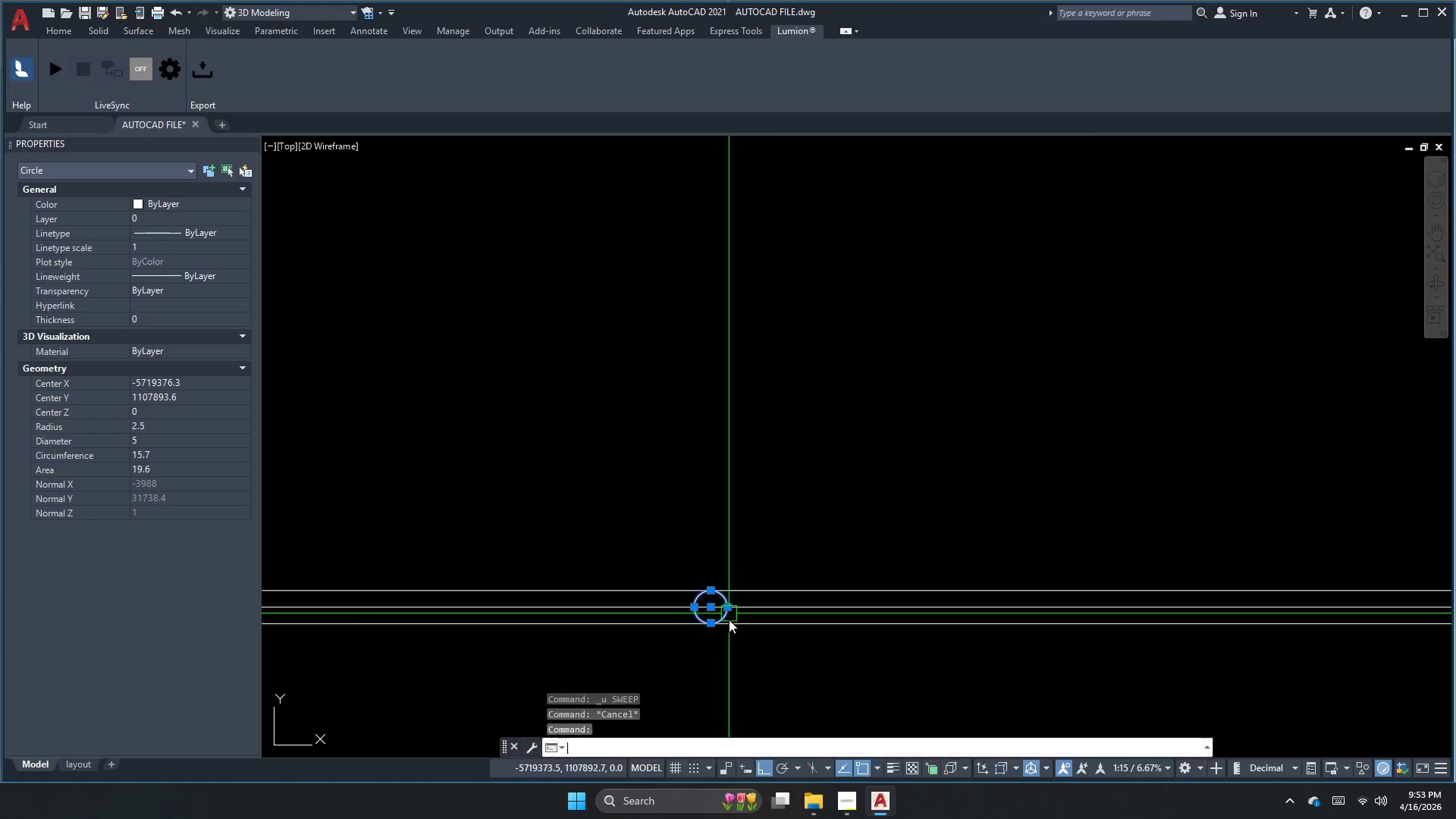 
key(Space)
 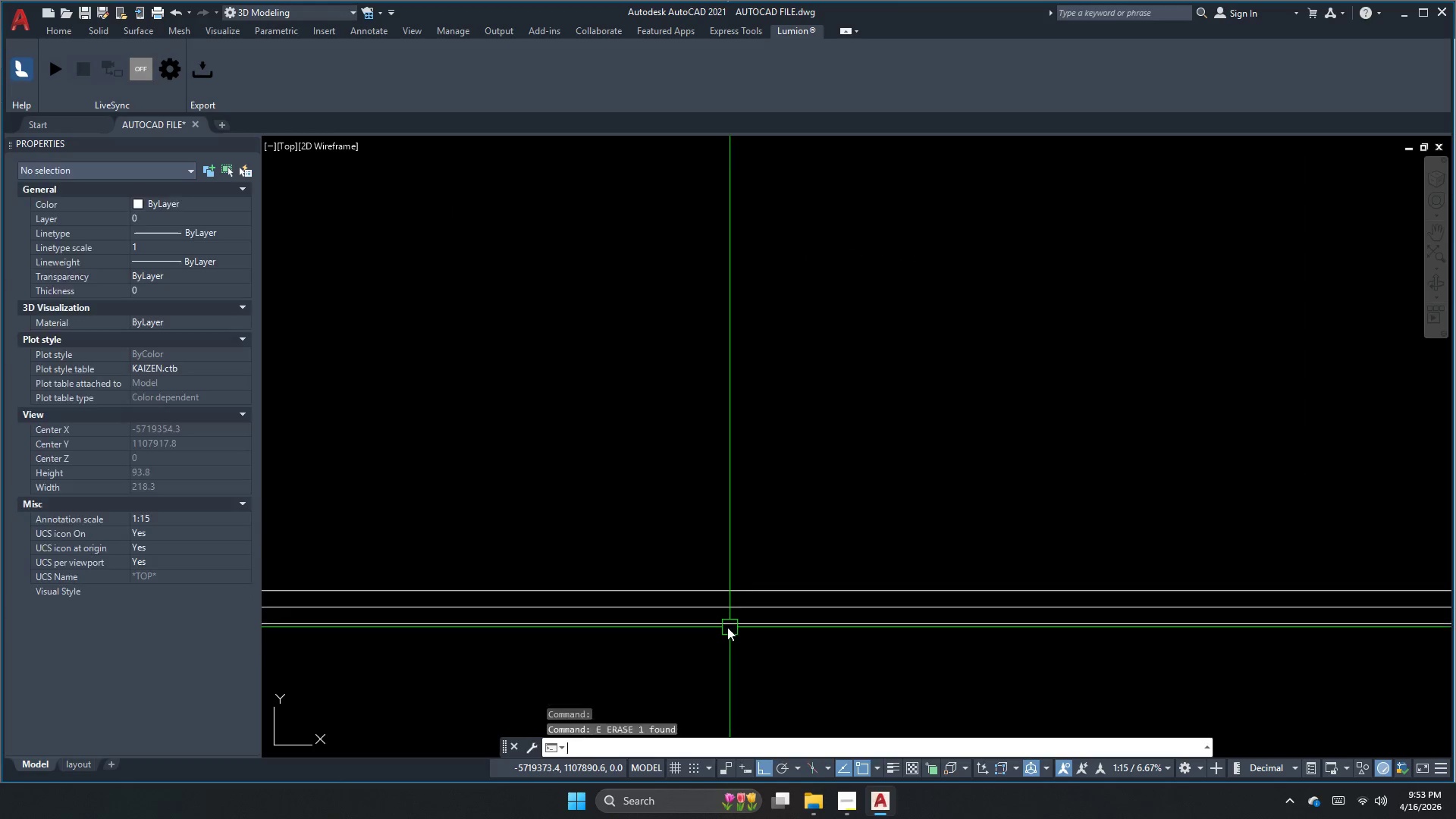 
scroll: coordinate [726, 427], scroll_direction: down, amount: 6.0
 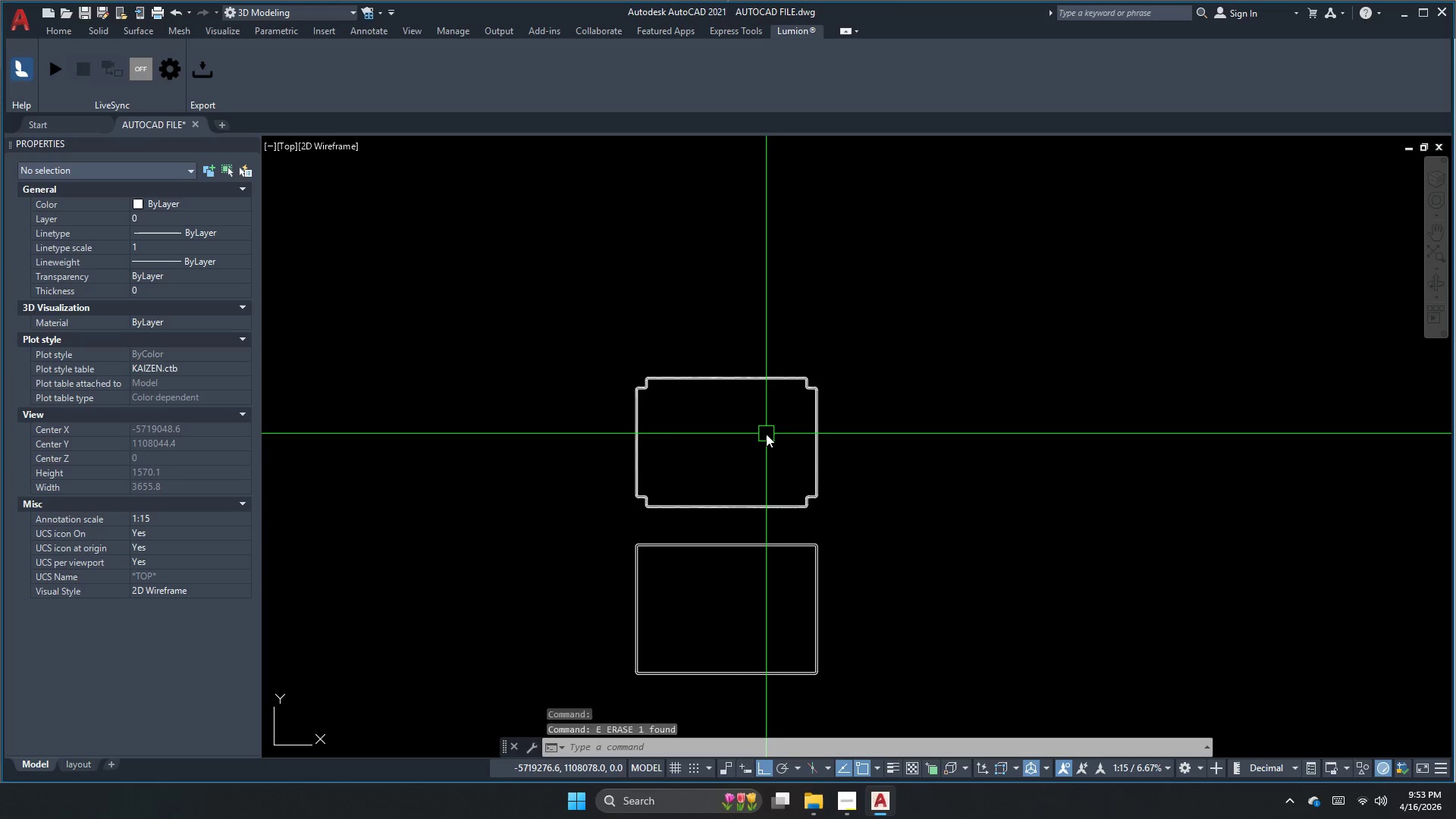 
key(Escape)
 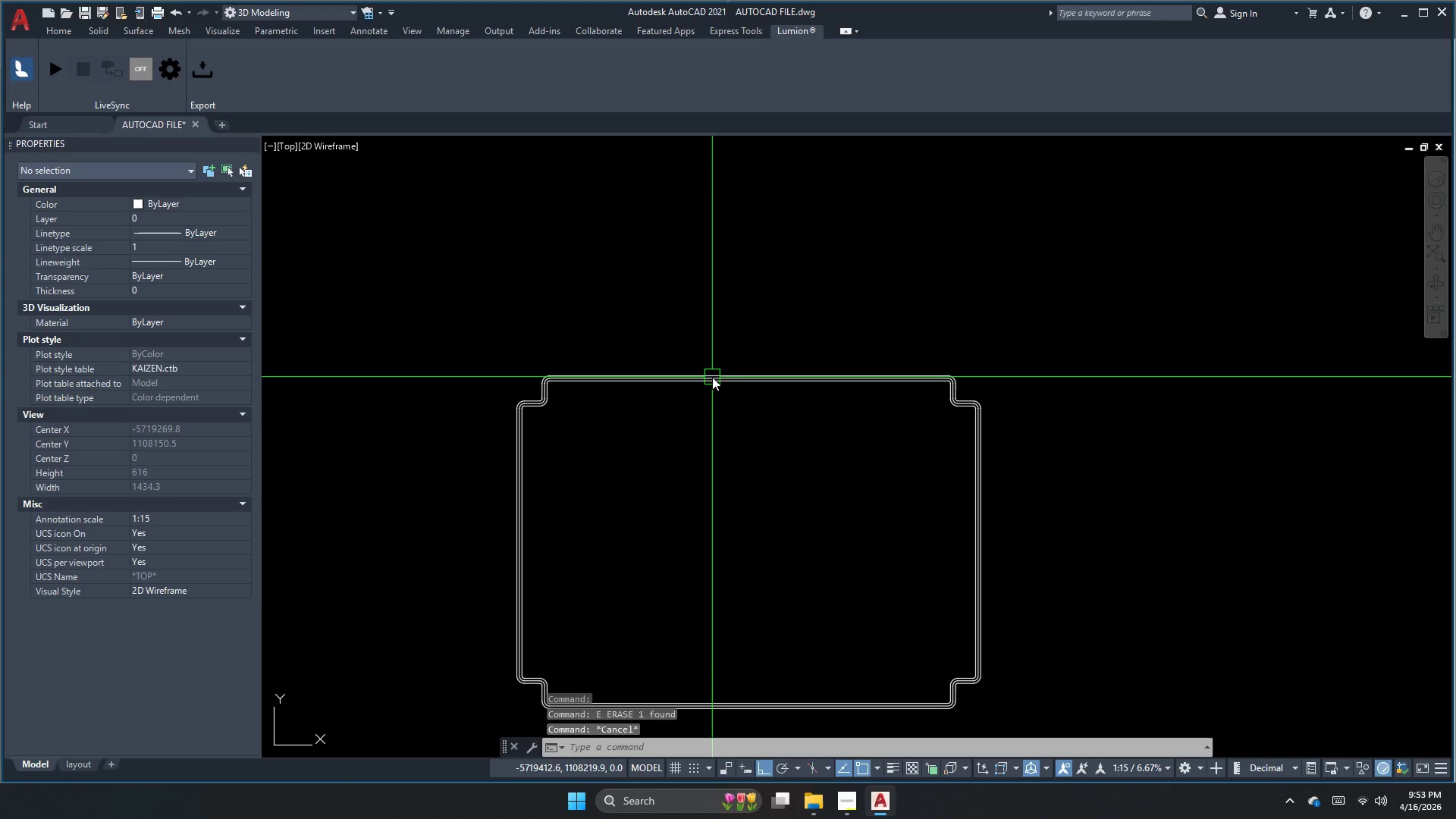 
scroll: coordinate [712, 377], scroll_direction: up, amount: 2.0
 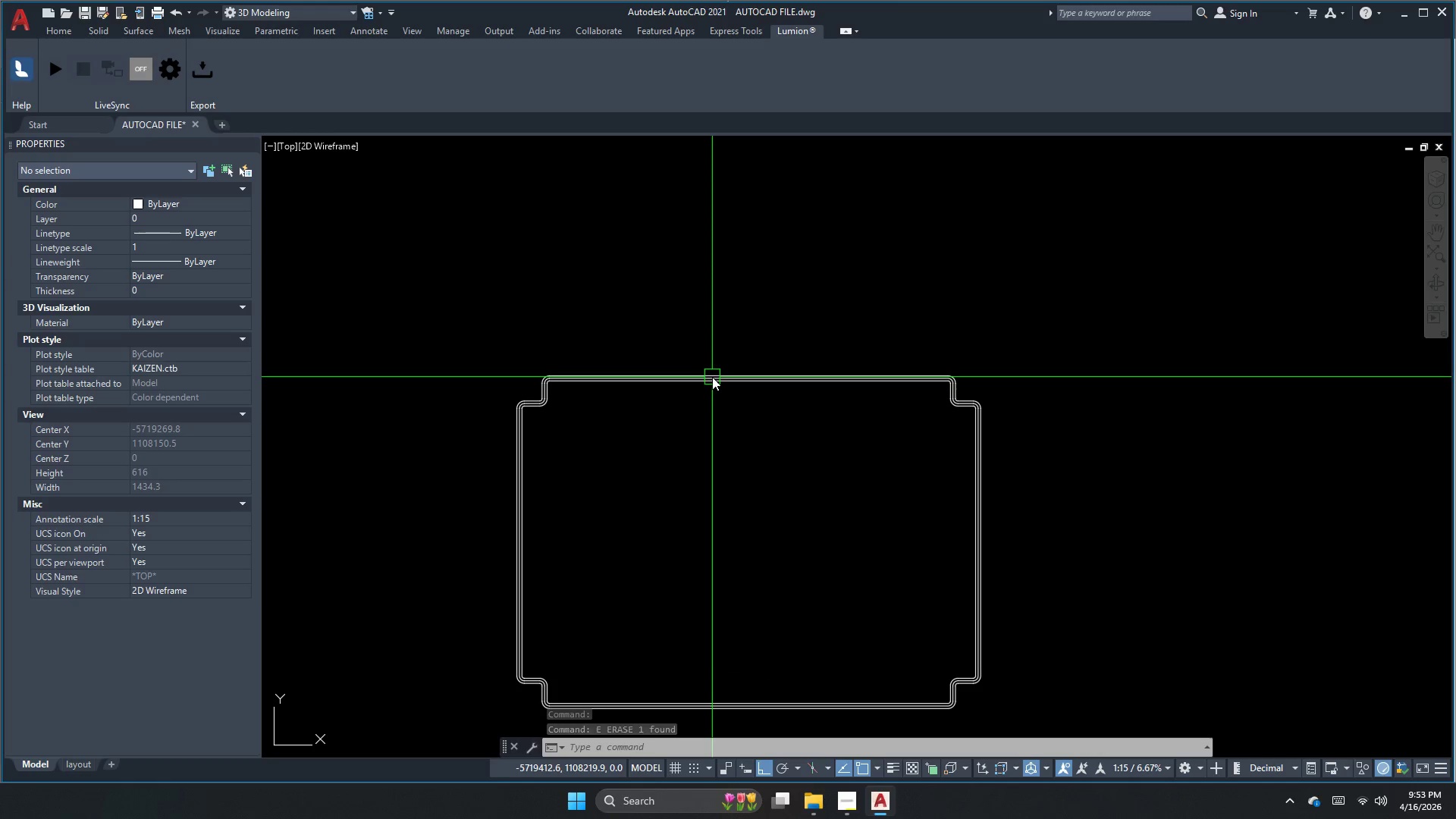 
key(Escape)
type(pl)
 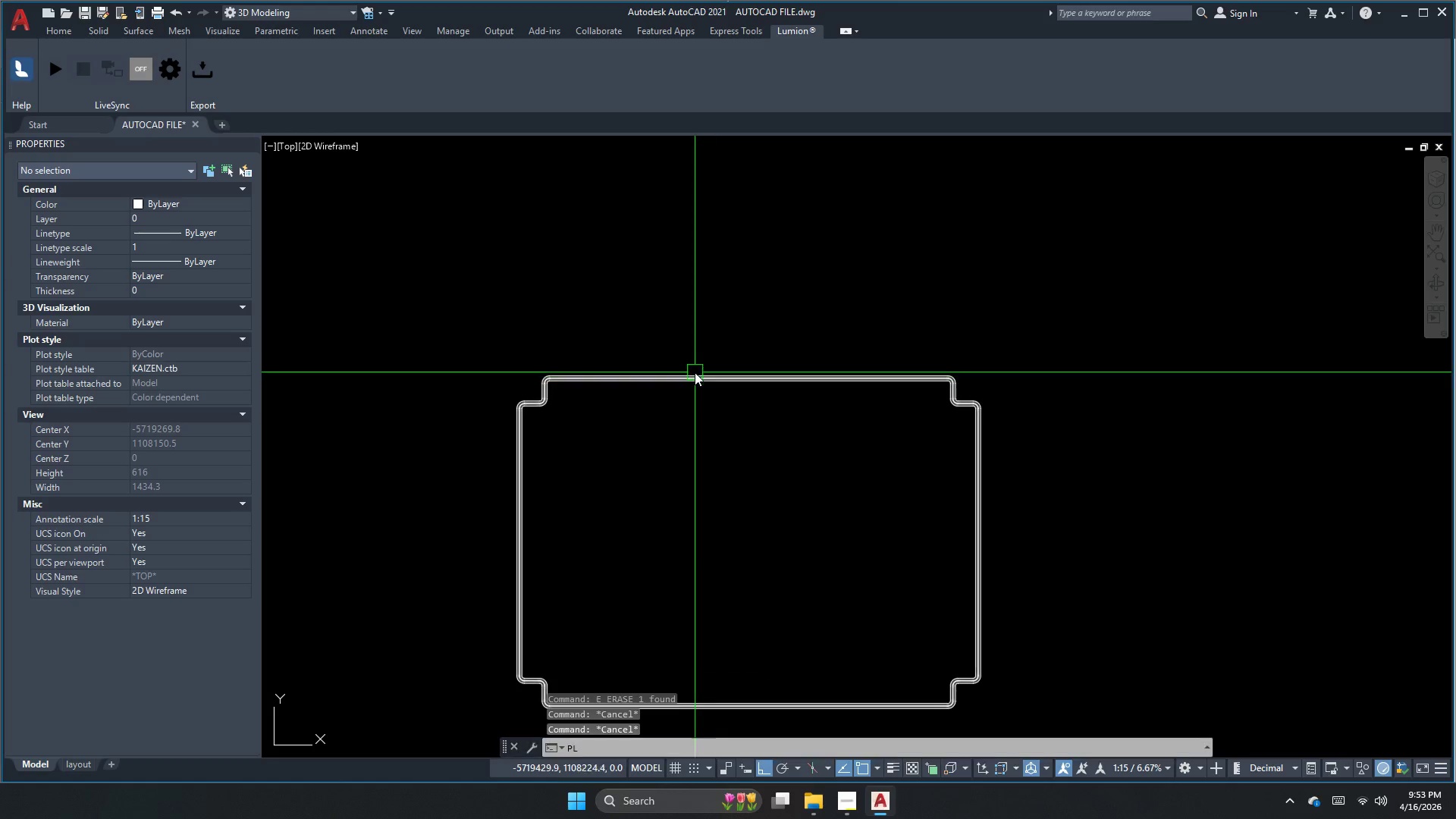 
key(Space)
 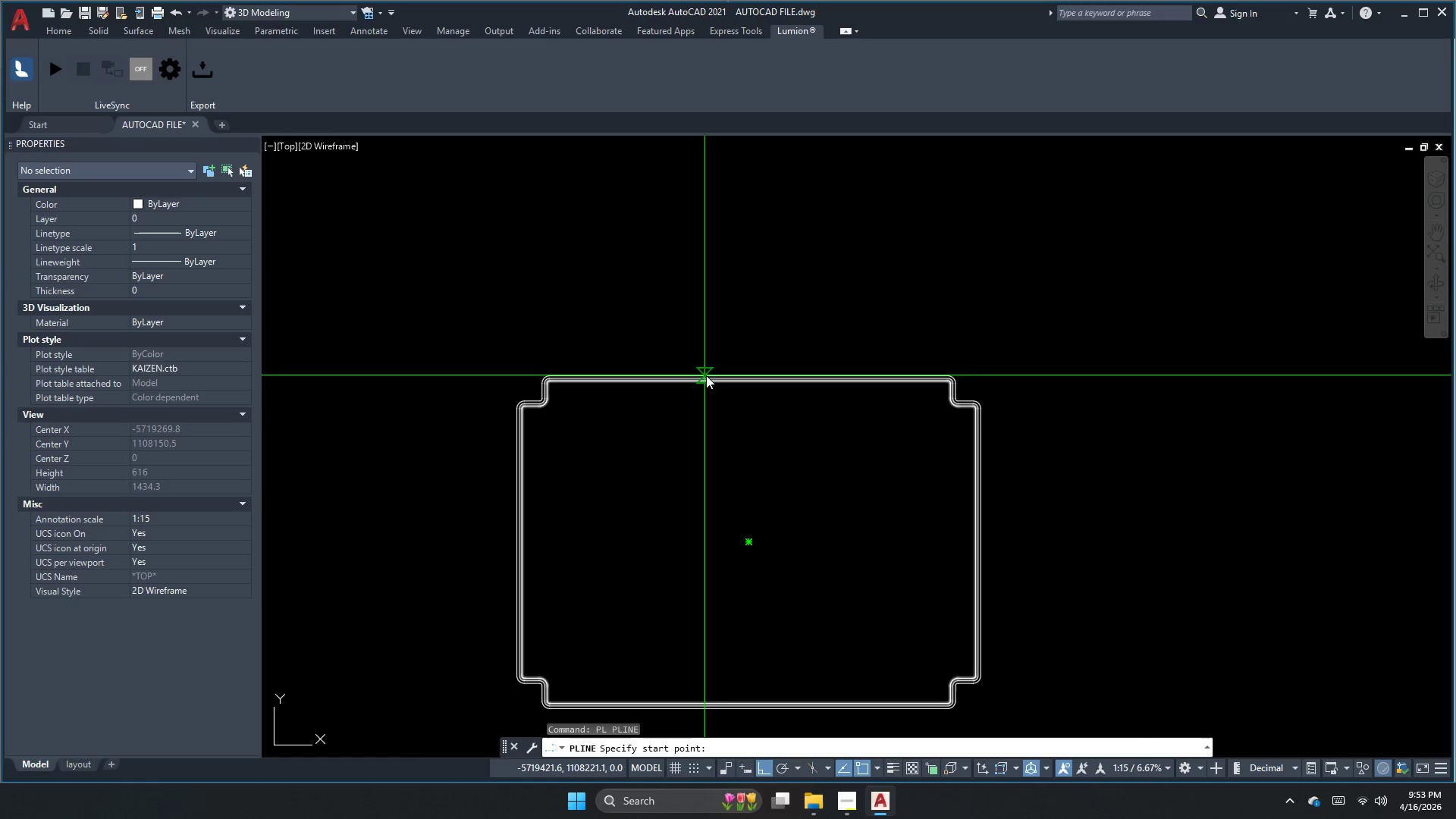 
scroll: coordinate [763, 382], scroll_direction: up, amount: 3.0
 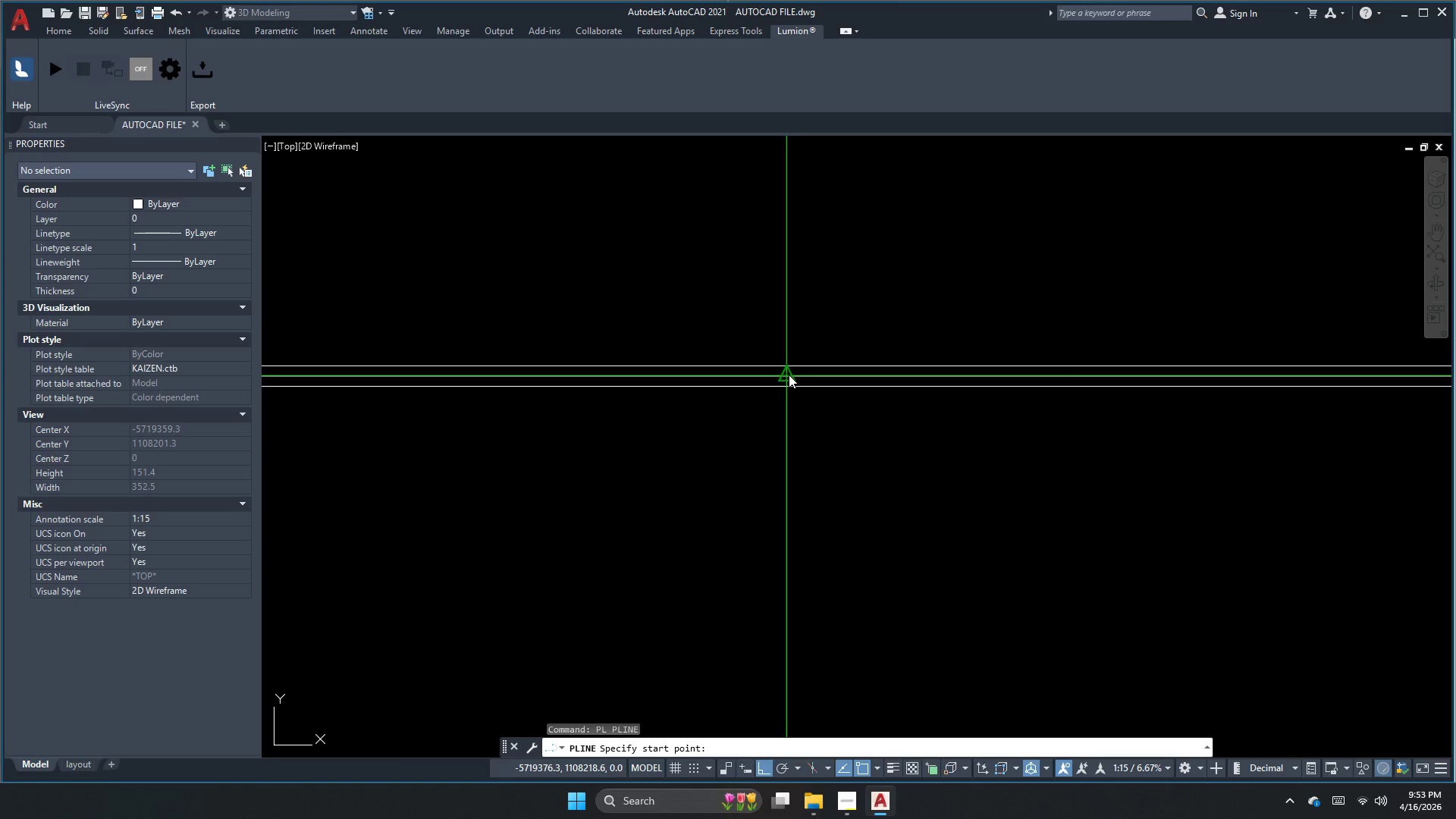 
scroll: coordinate [717, 525], scroll_direction: down, amount: 1.0
 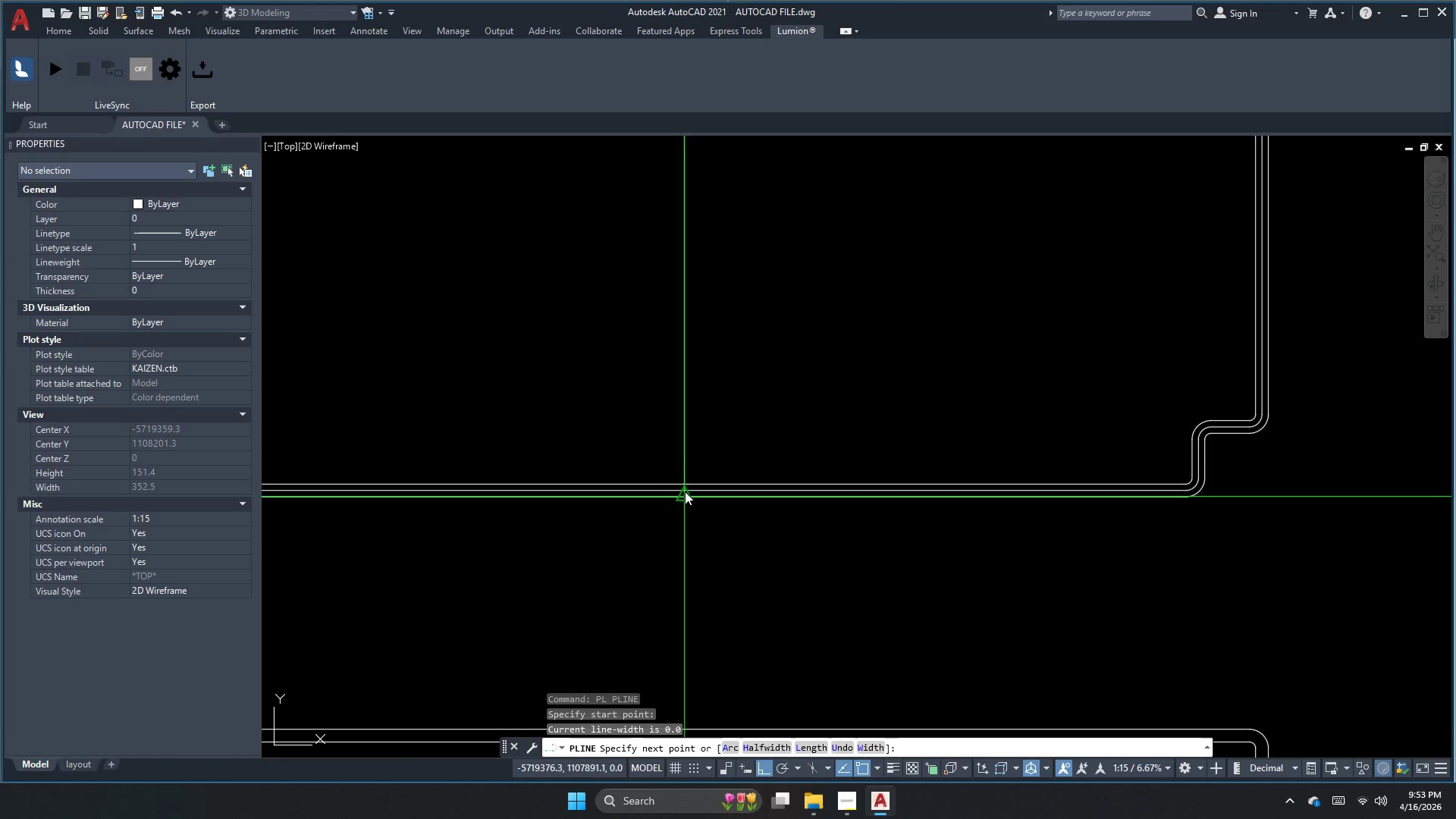 
scroll: coordinate [683, 488], scroll_direction: up, amount: 1.0
 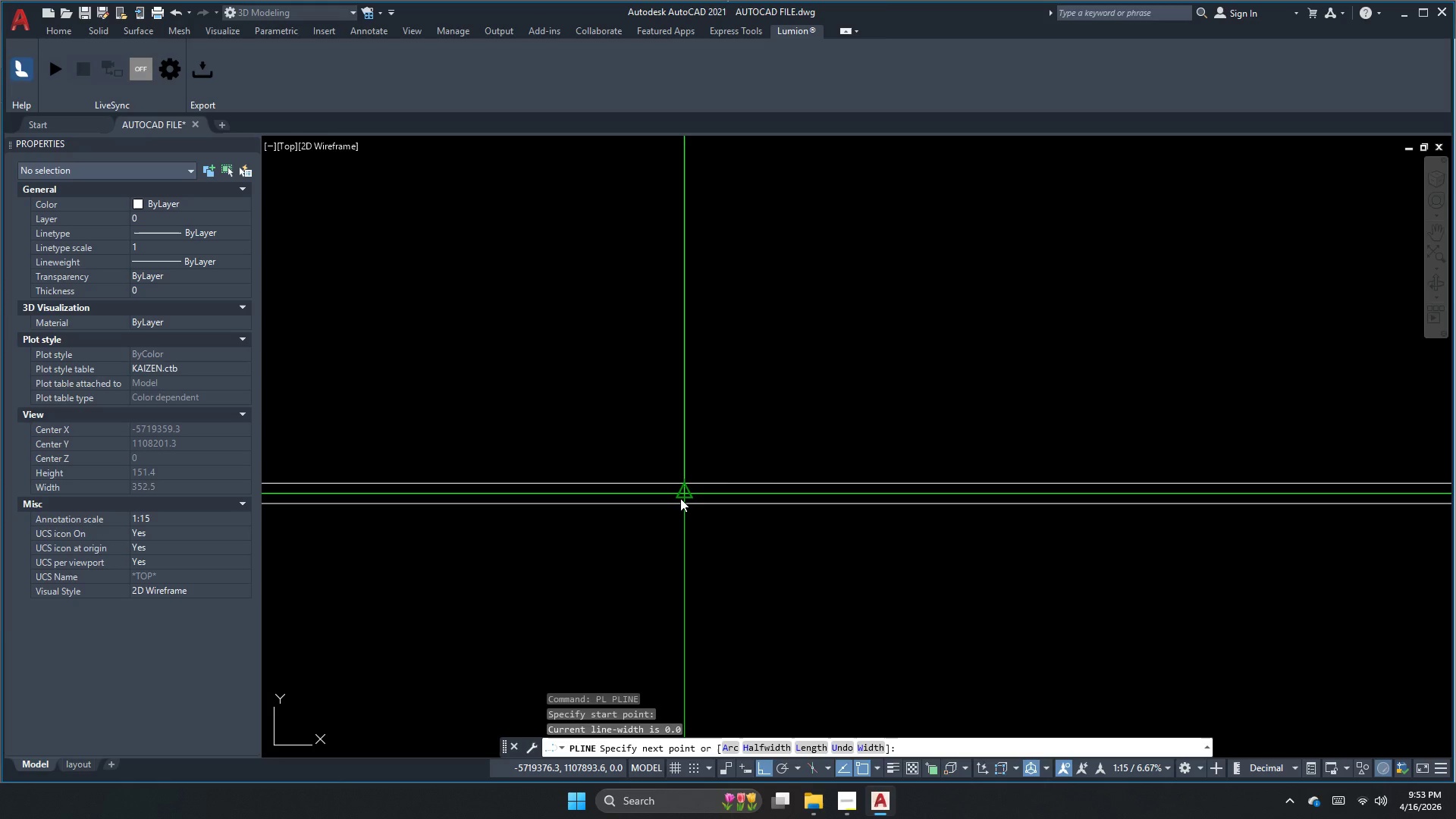 
left_click([680, 498])
 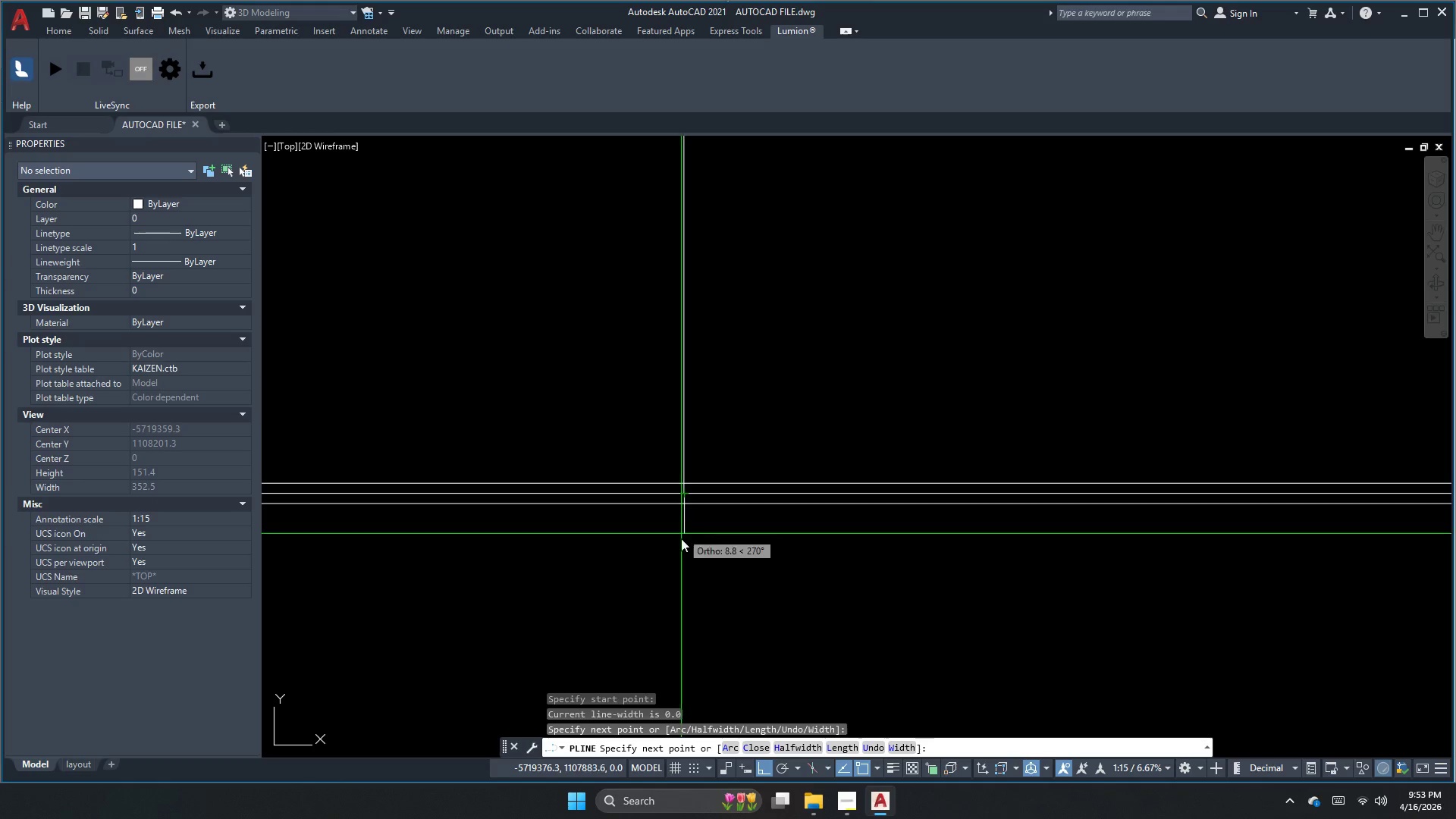 
scroll: coordinate [675, 559], scroll_direction: down, amount: 3.0
 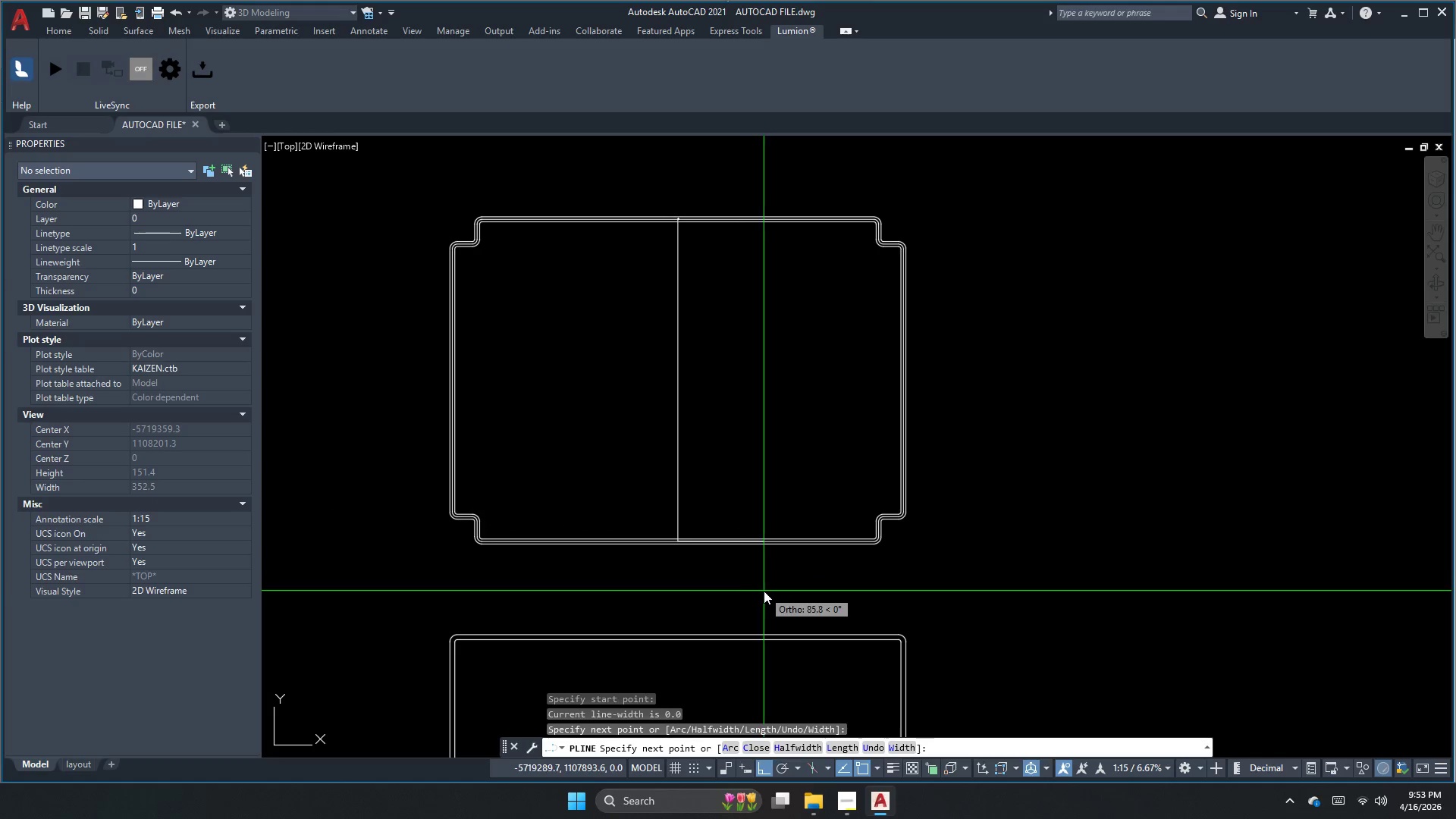 
key(Escape)
 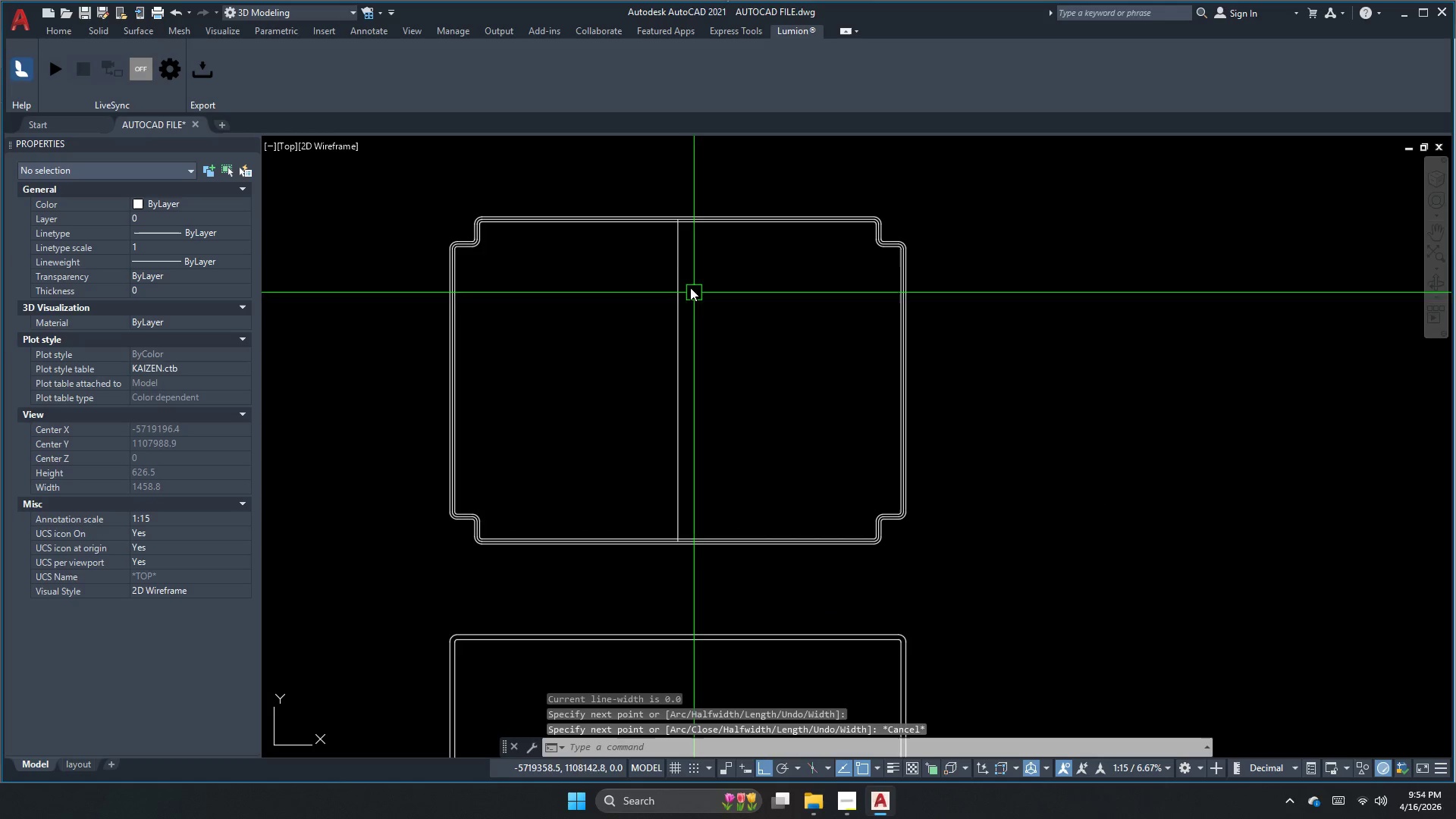 
left_click_drag(start_coordinate=[731, 218], to_coordinate=[716, 234])
 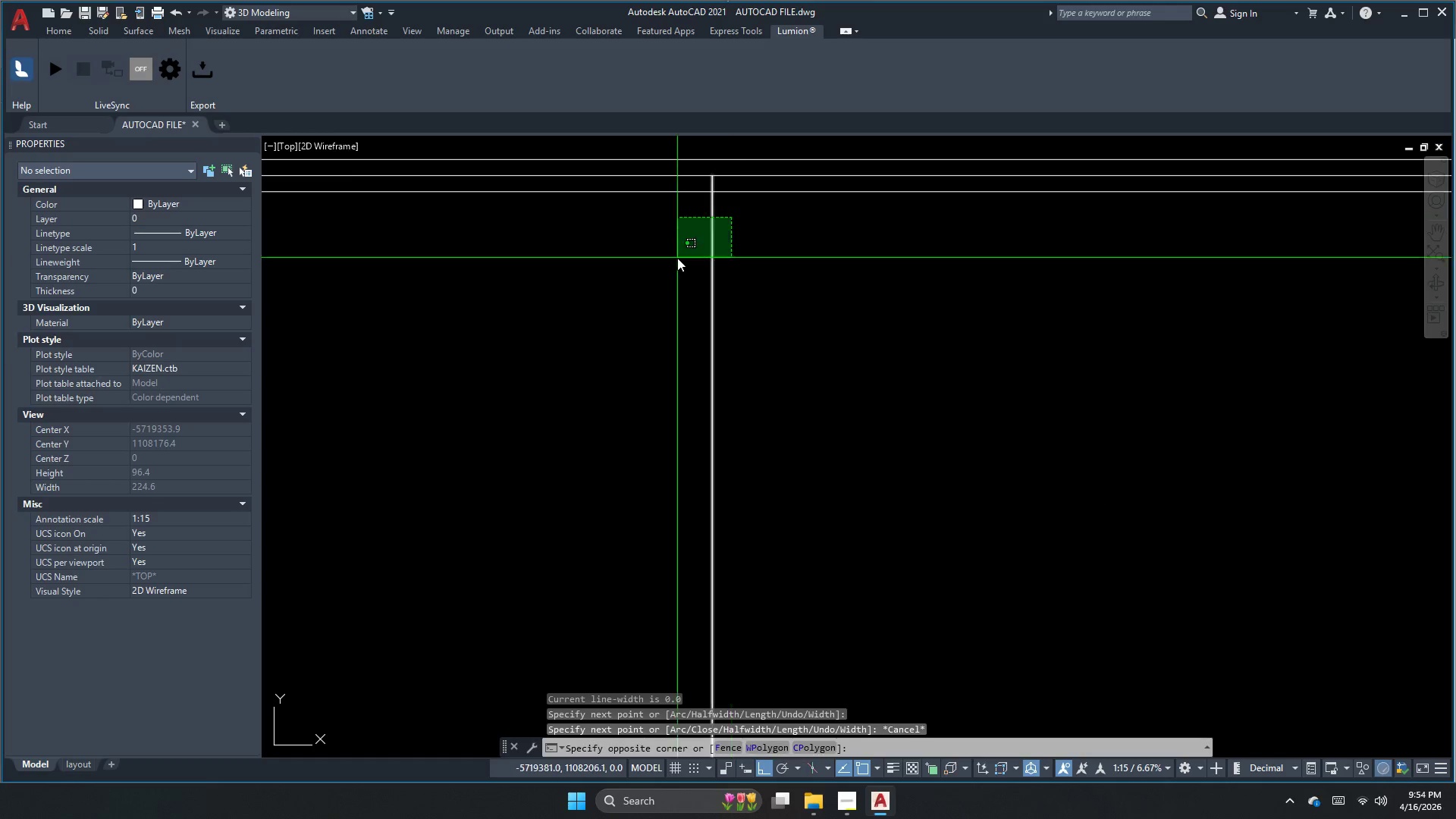 
scroll: coordinate [670, 227], scroll_direction: up, amount: 4.0
 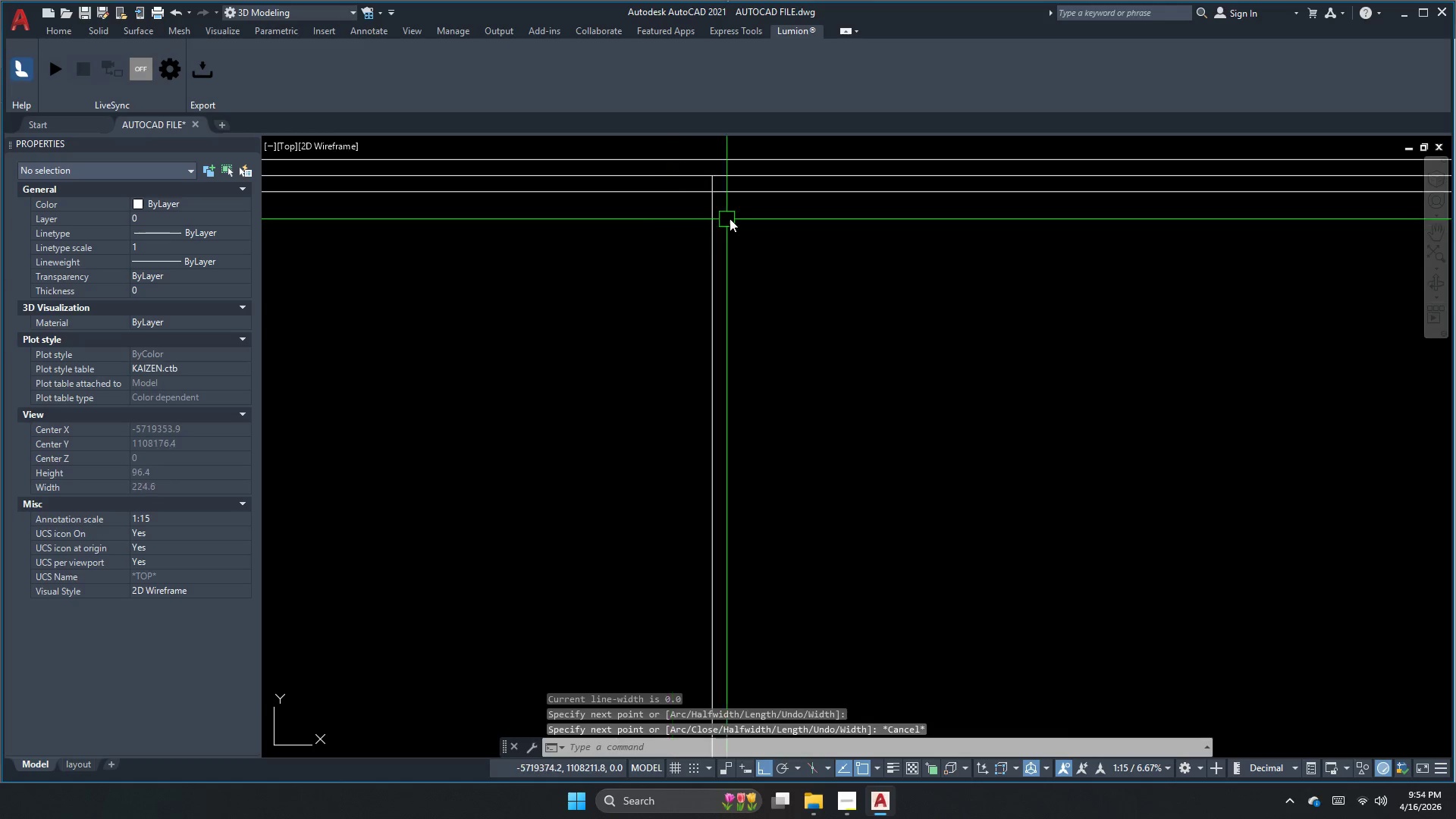 
double_click([672, 262])
 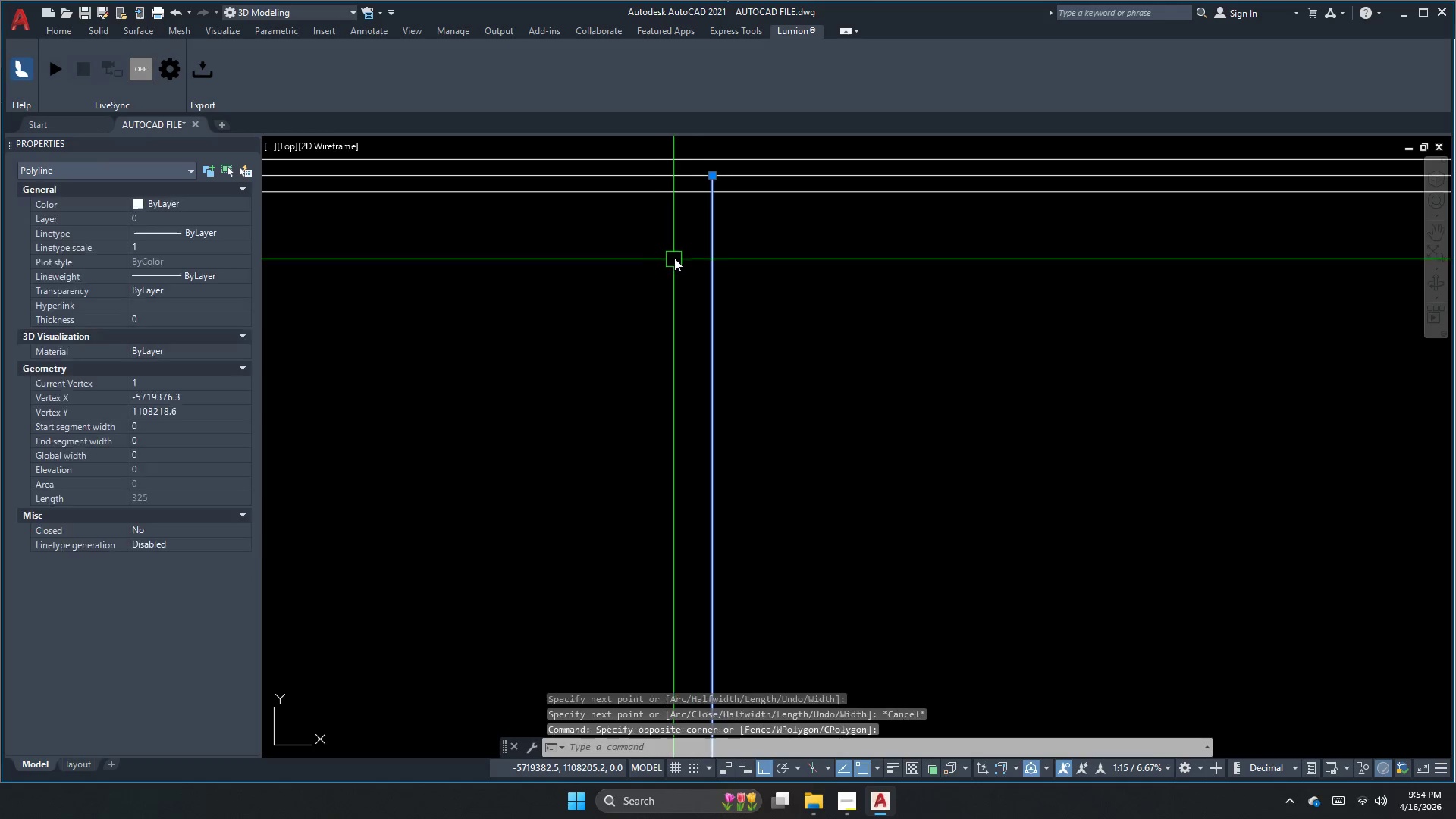 
key(Escape)
 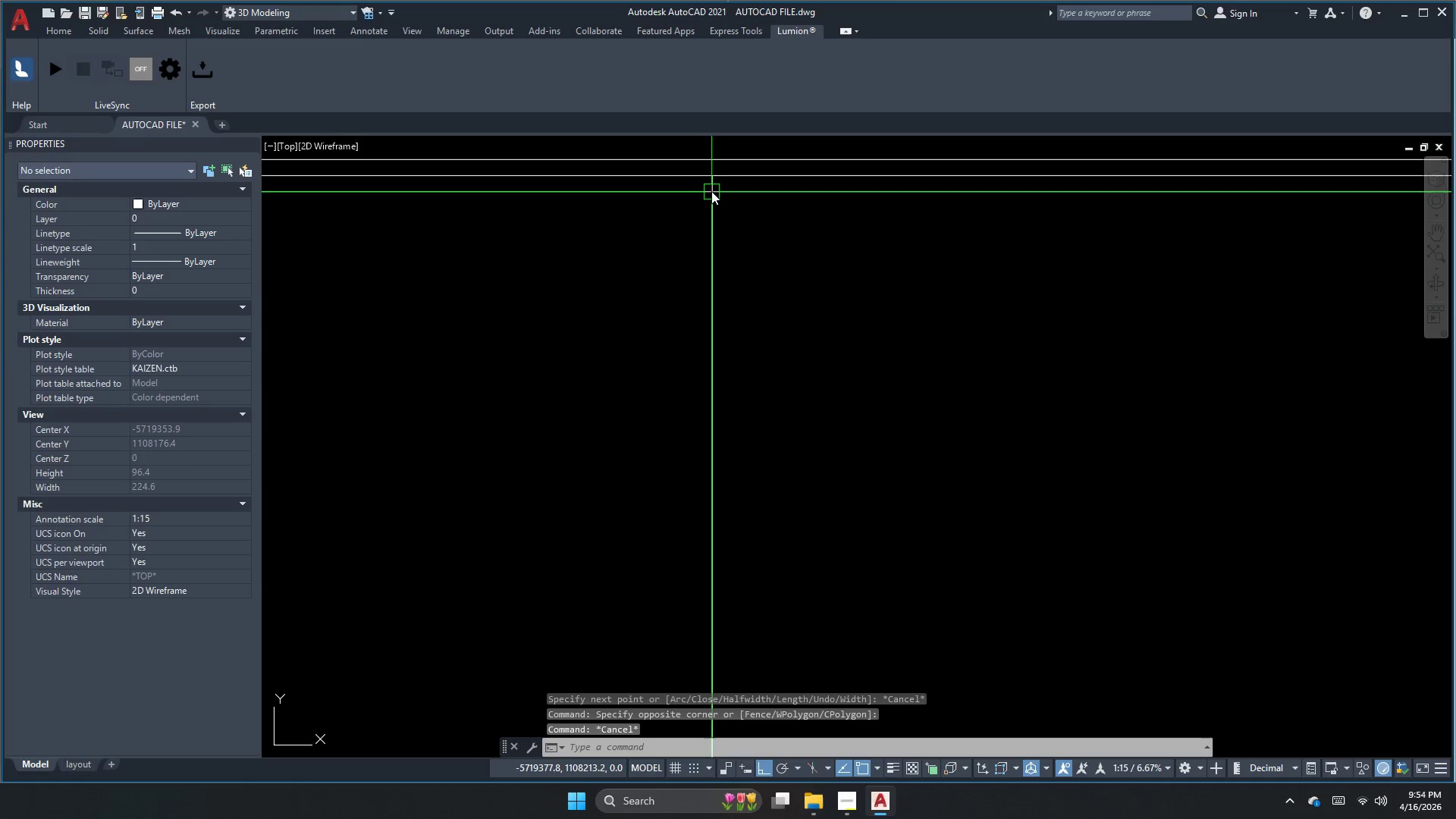 
scroll: coordinate [713, 185], scroll_direction: up, amount: 2.0
 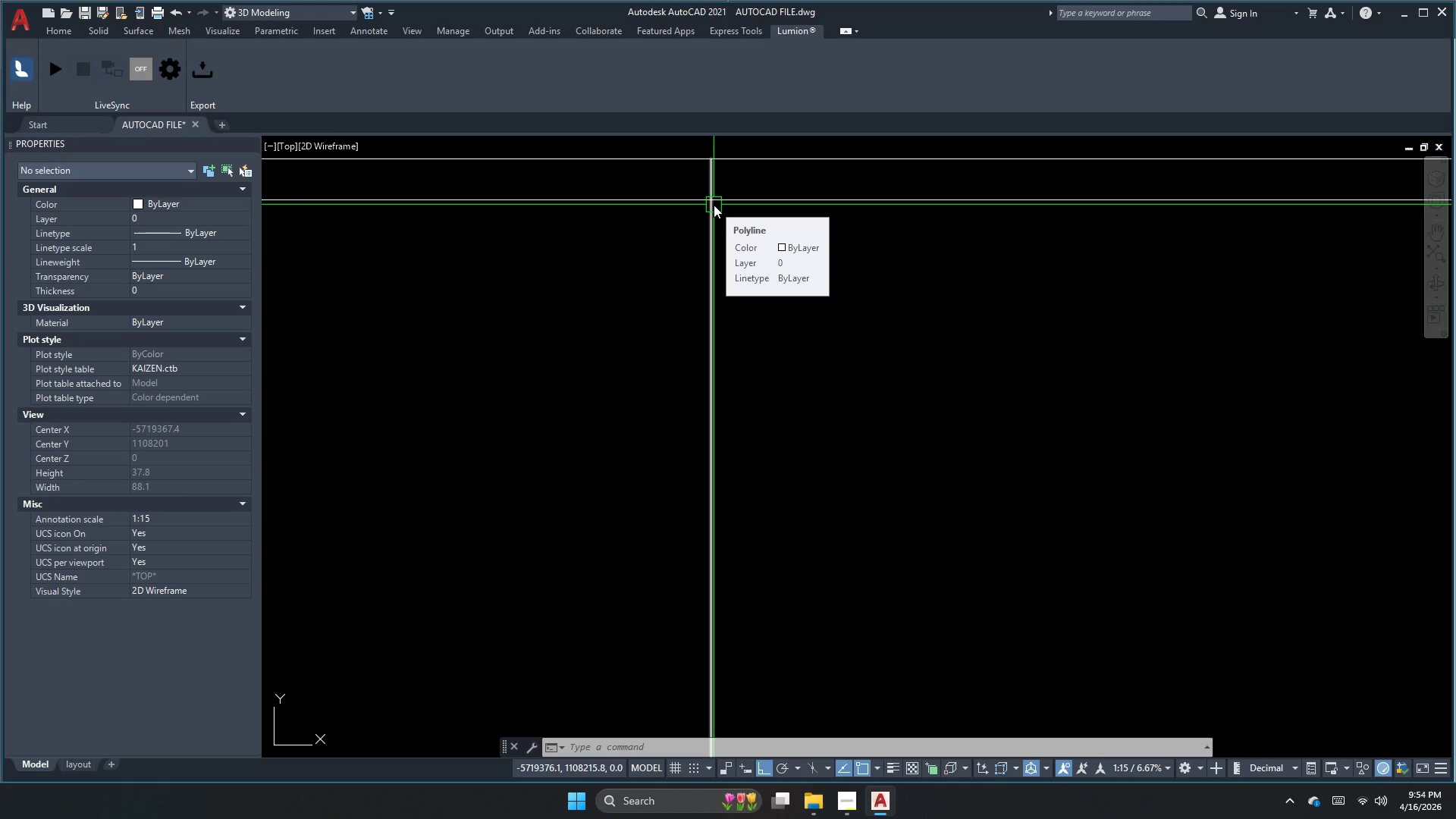 
wait(25.11)
 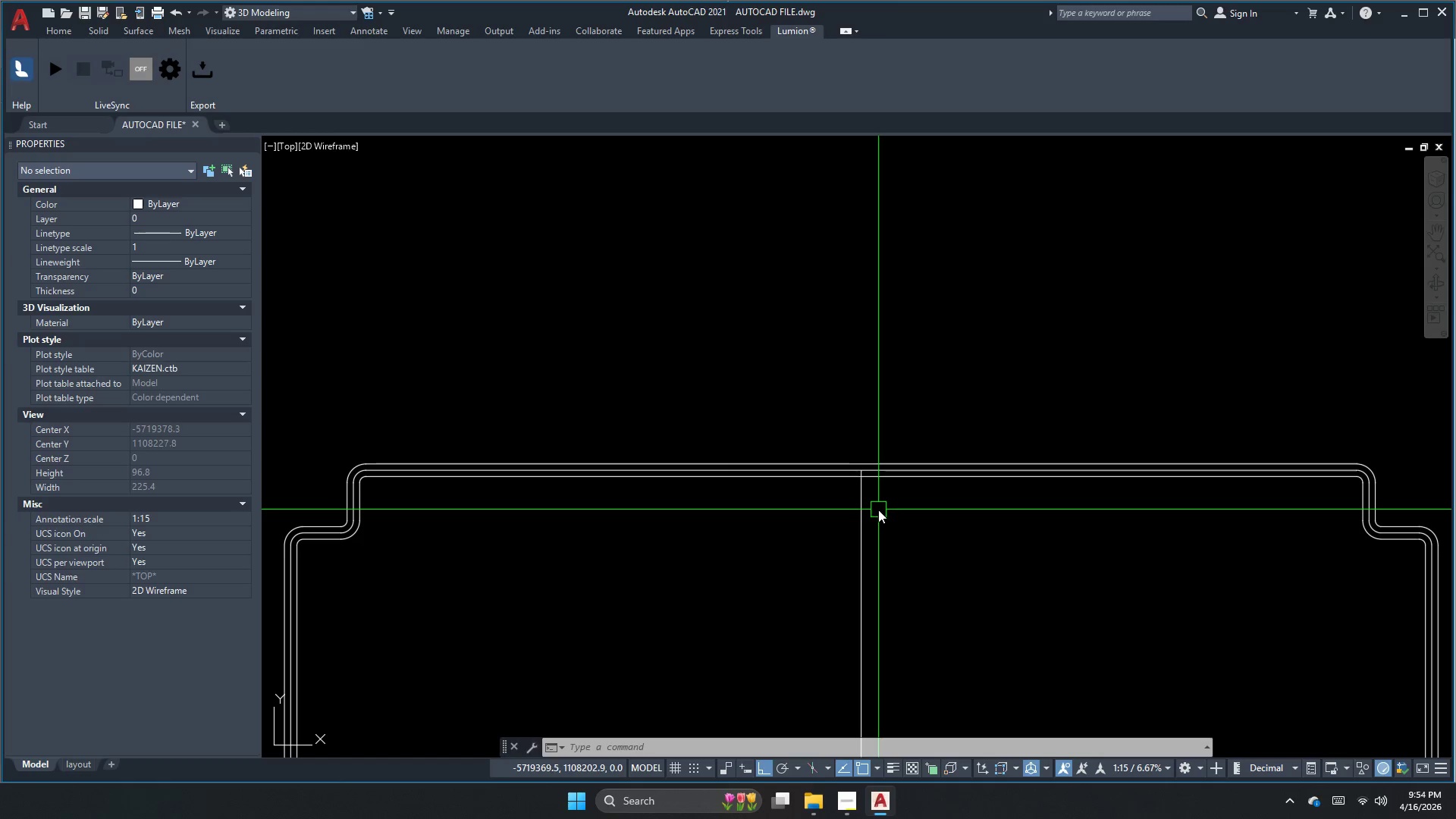 
key(Escape)
 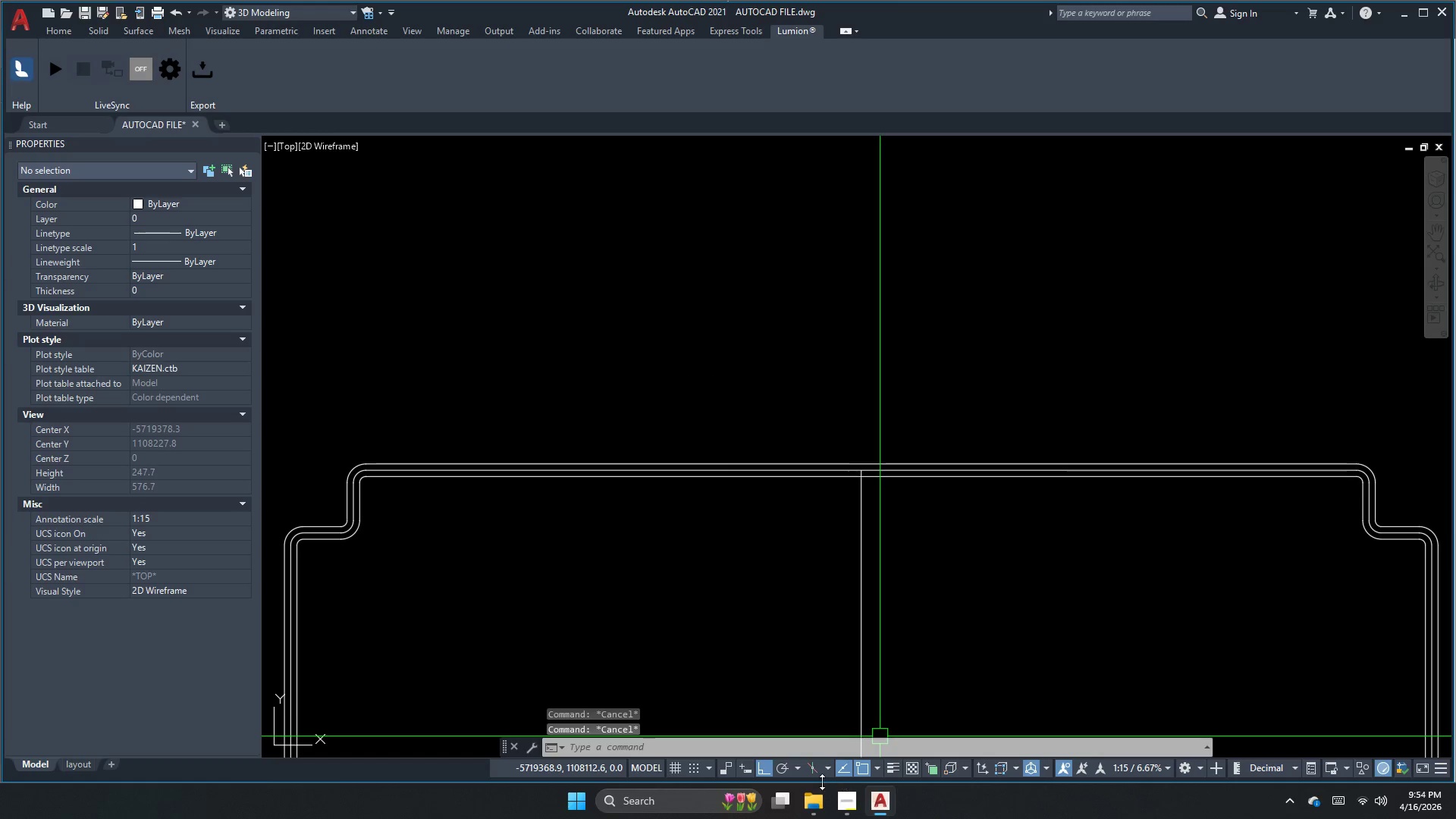 
scroll: coordinate [888, 519], scroll_direction: down, amount: 4.0
 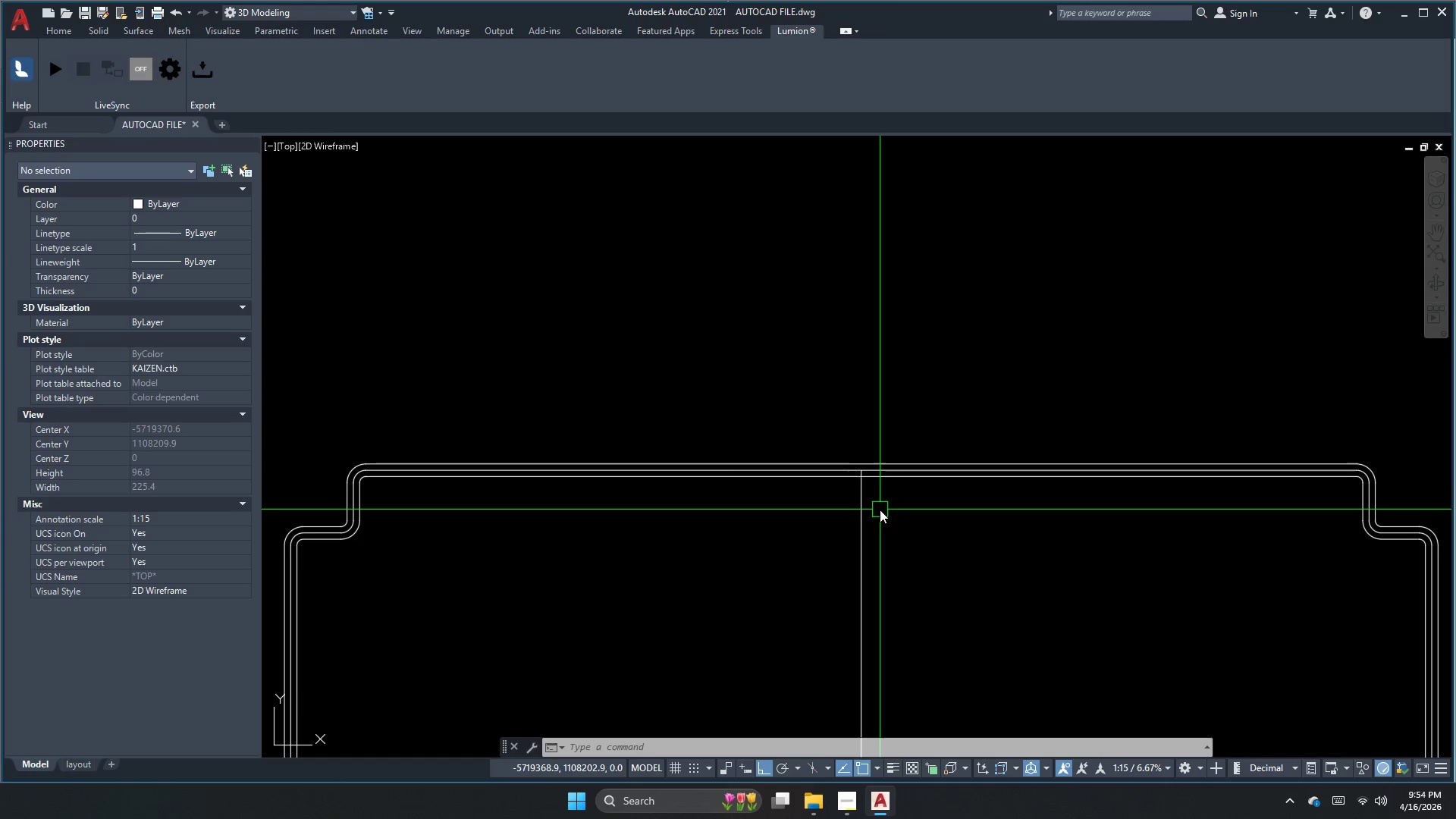 
left_click([843, 805])
 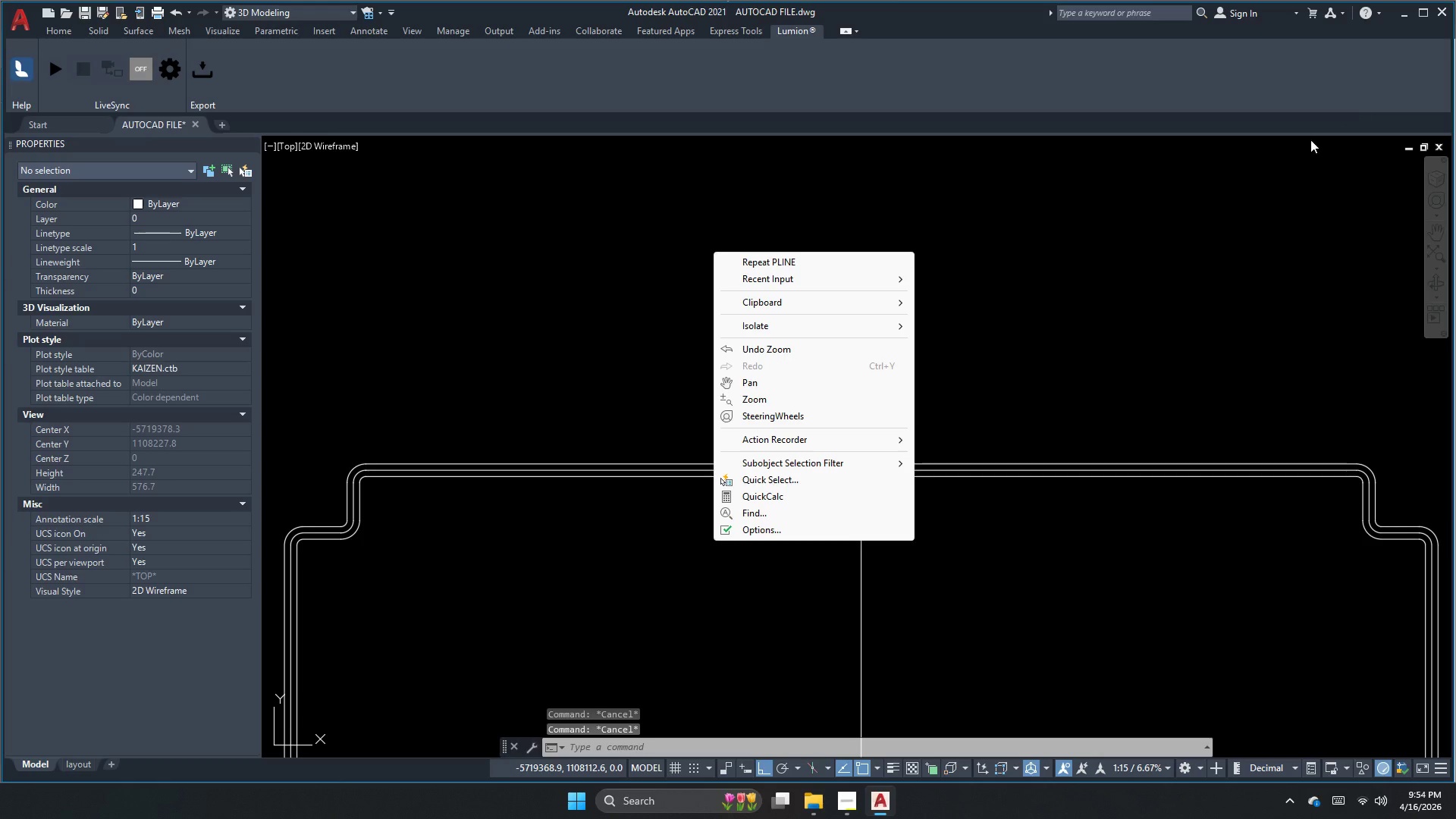 
key(Escape)
 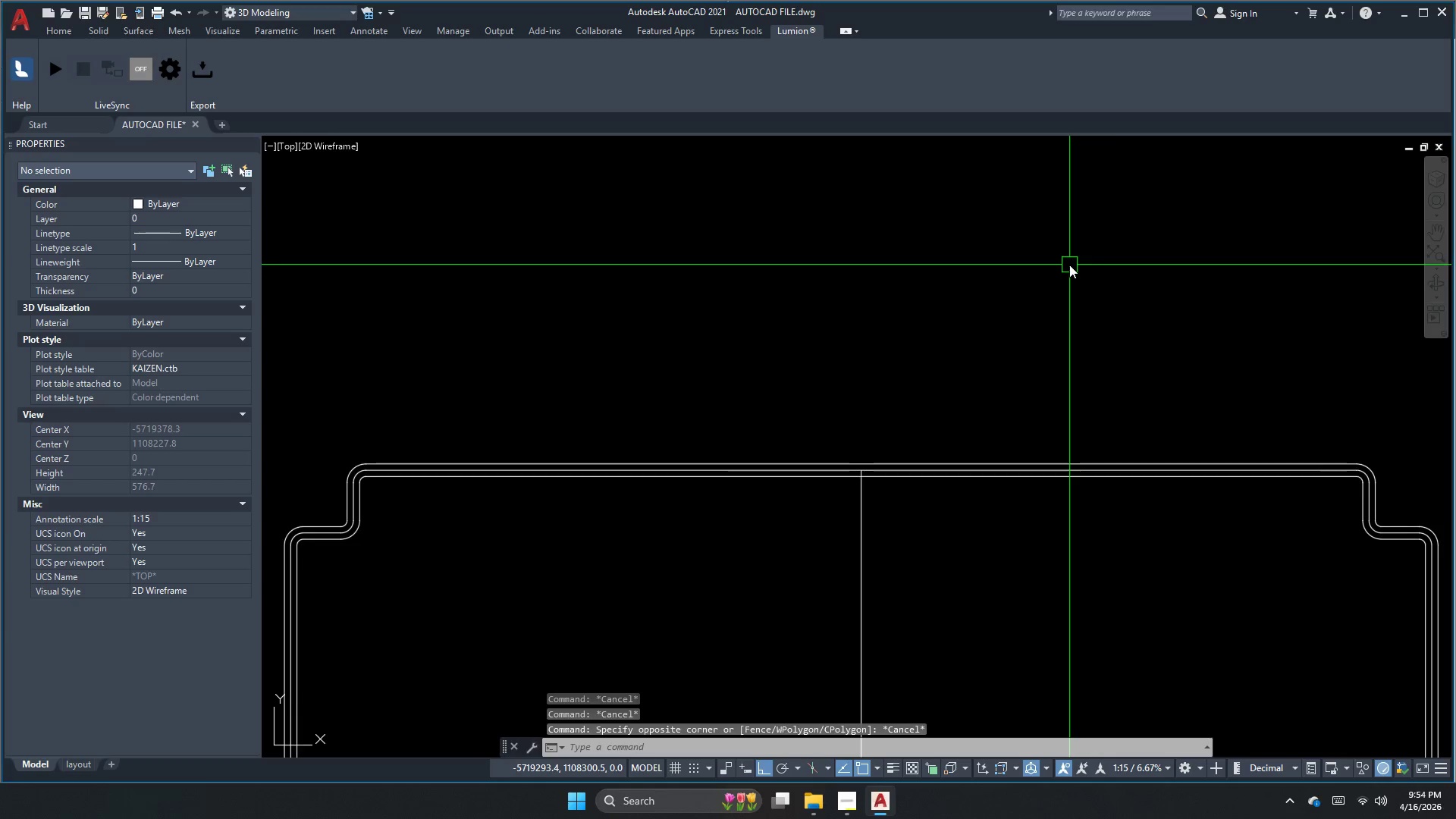 
key(Alt+AltLeft)
 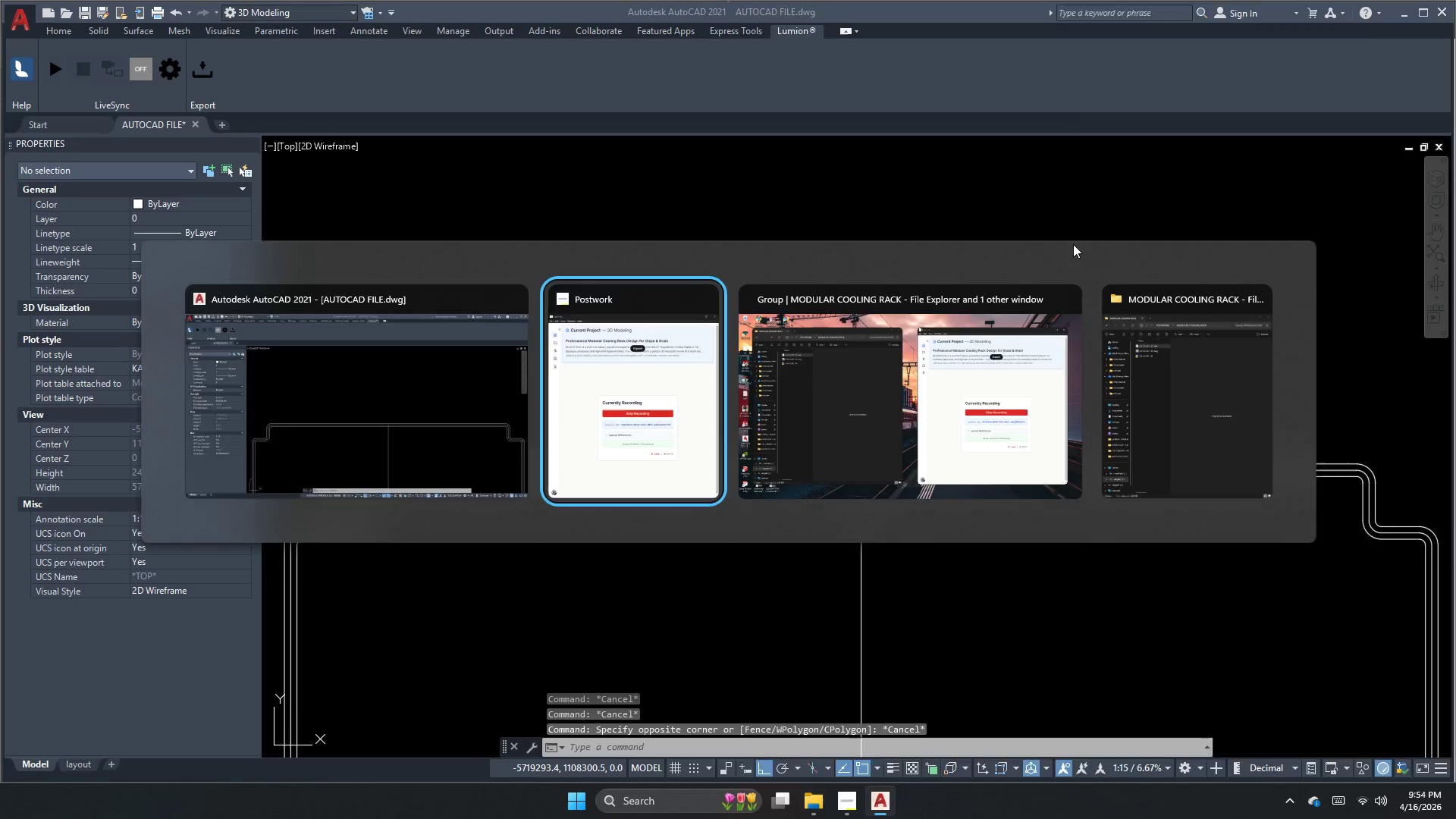 
key(Alt+Tab)